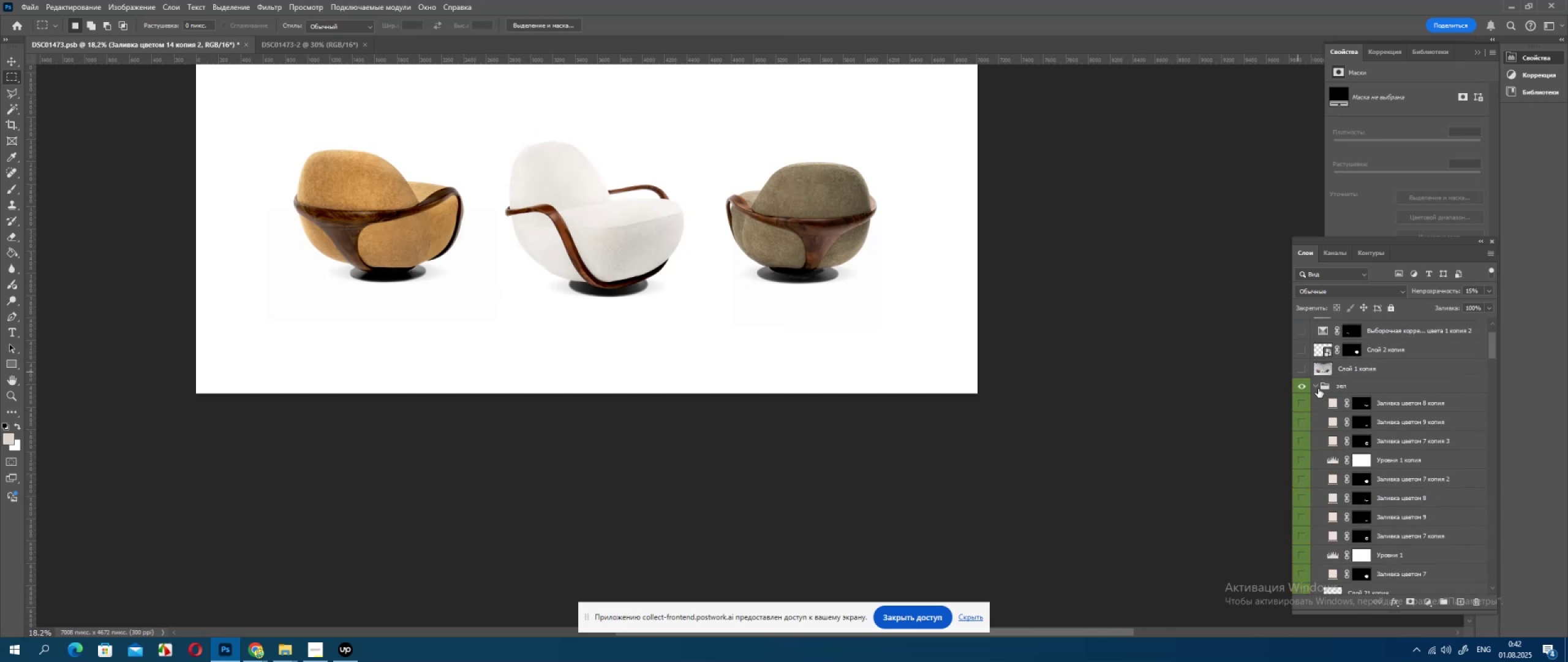 
left_click([1317, 386])
 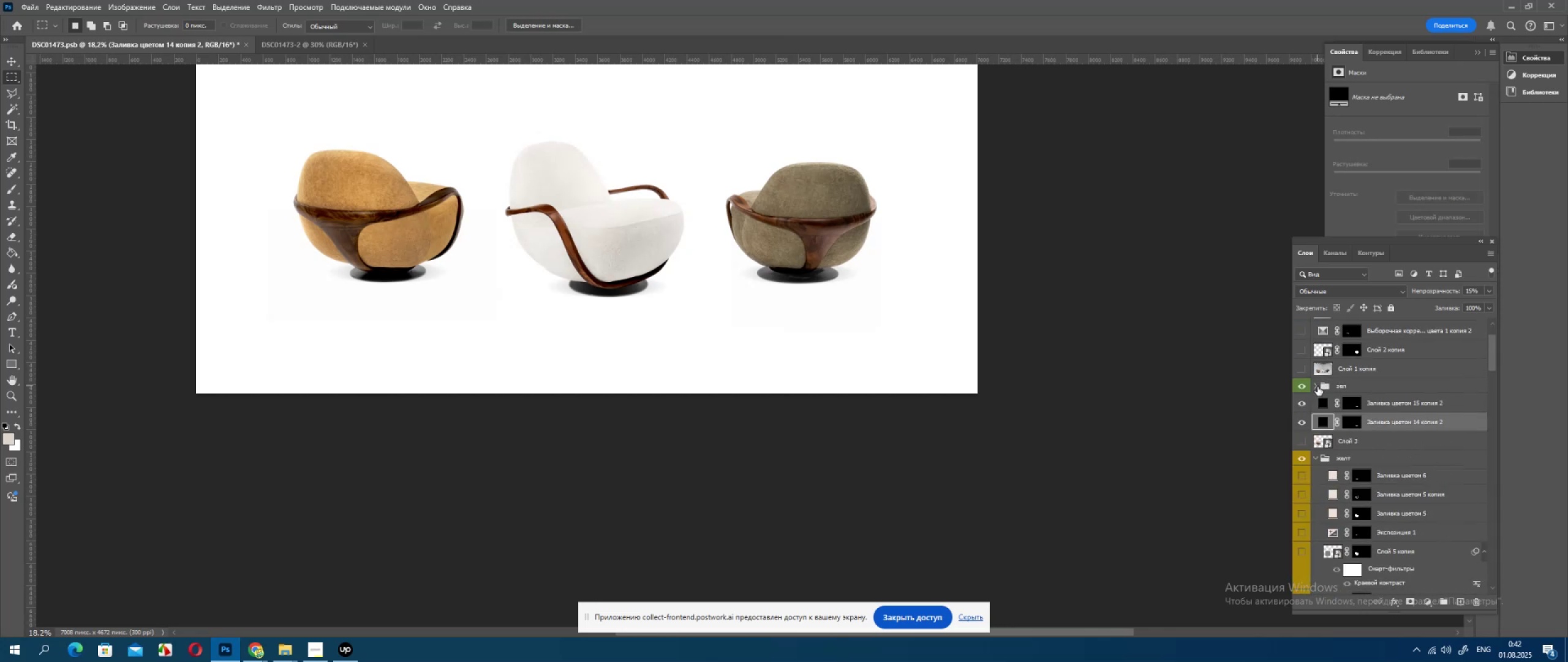 
left_click([1318, 387])
 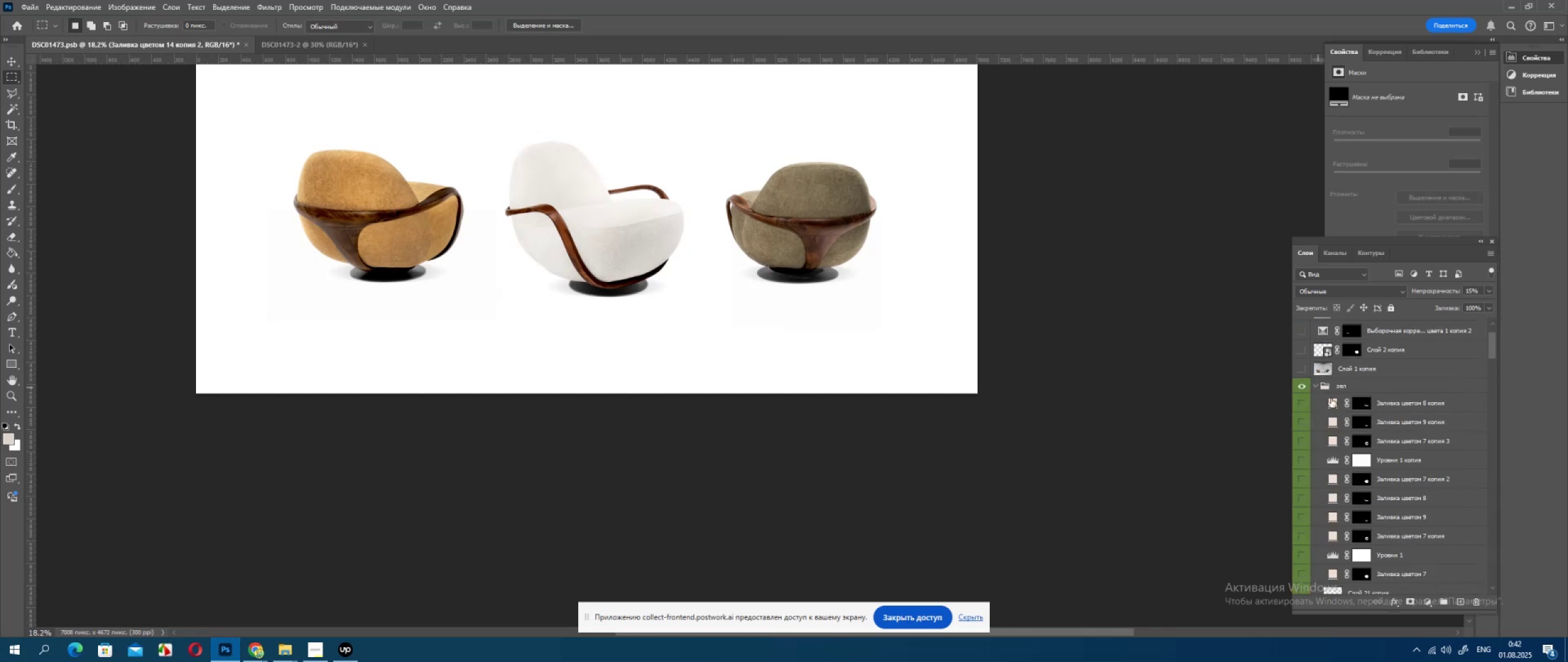 
scroll: coordinate [1365, 420], scroll_direction: down, amount: 35.0
 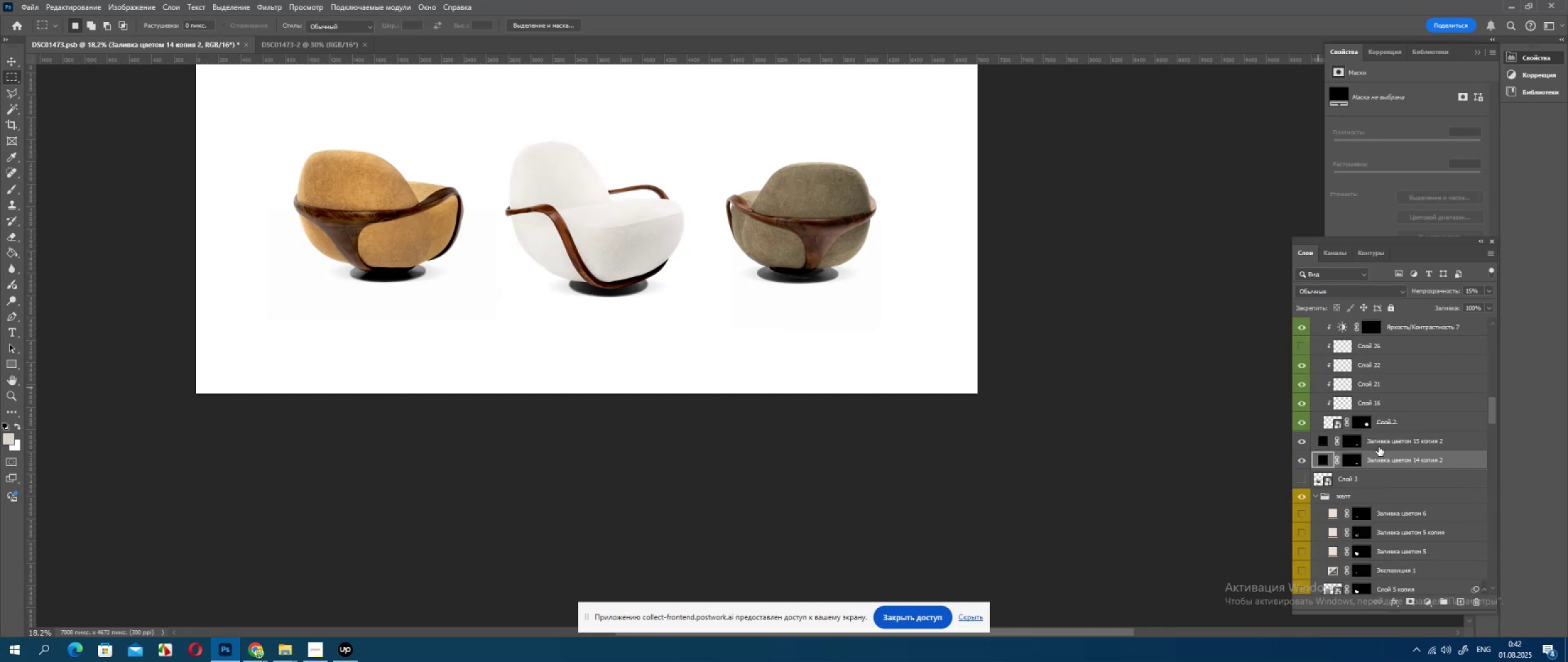 
hold_key(key=ControlLeft, duration=0.3)
left_click([1382, 443])
 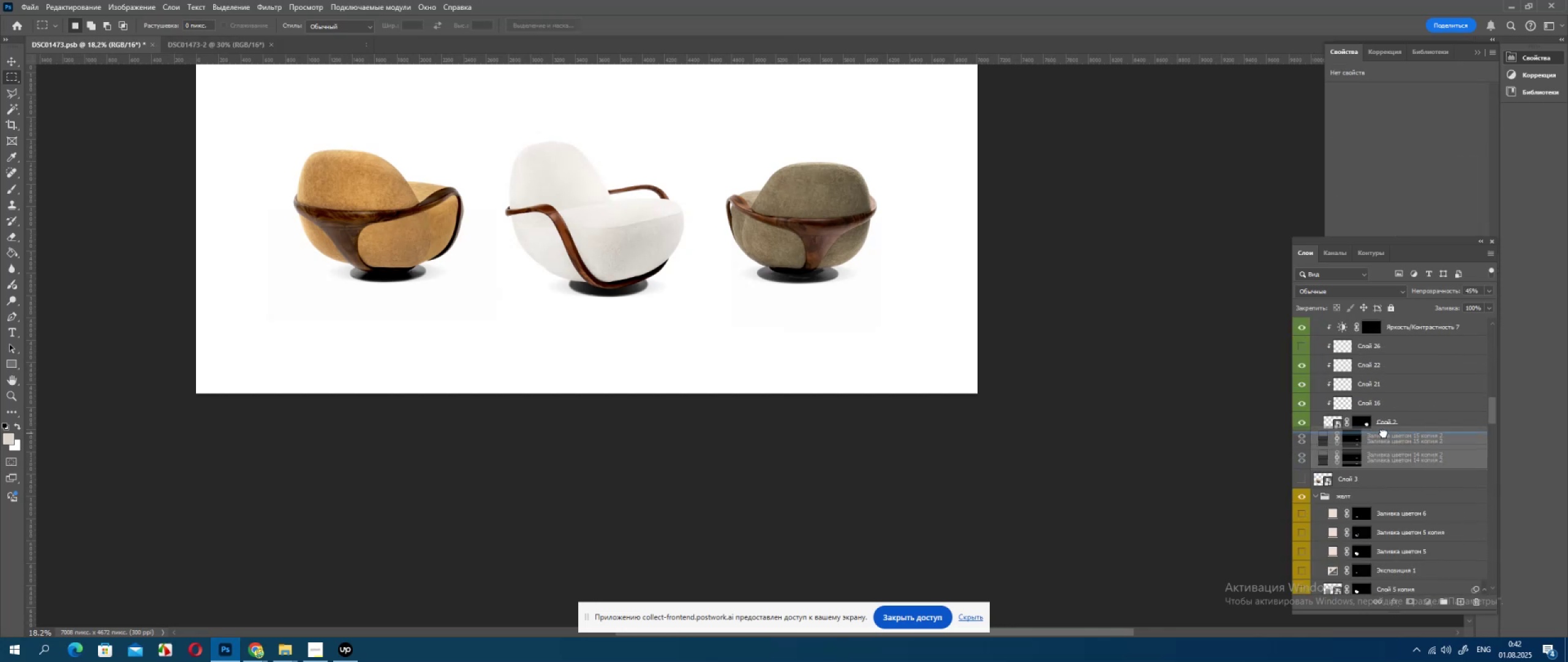 
scroll: coordinate [1343, 416], scroll_direction: up, amount: 37.0
 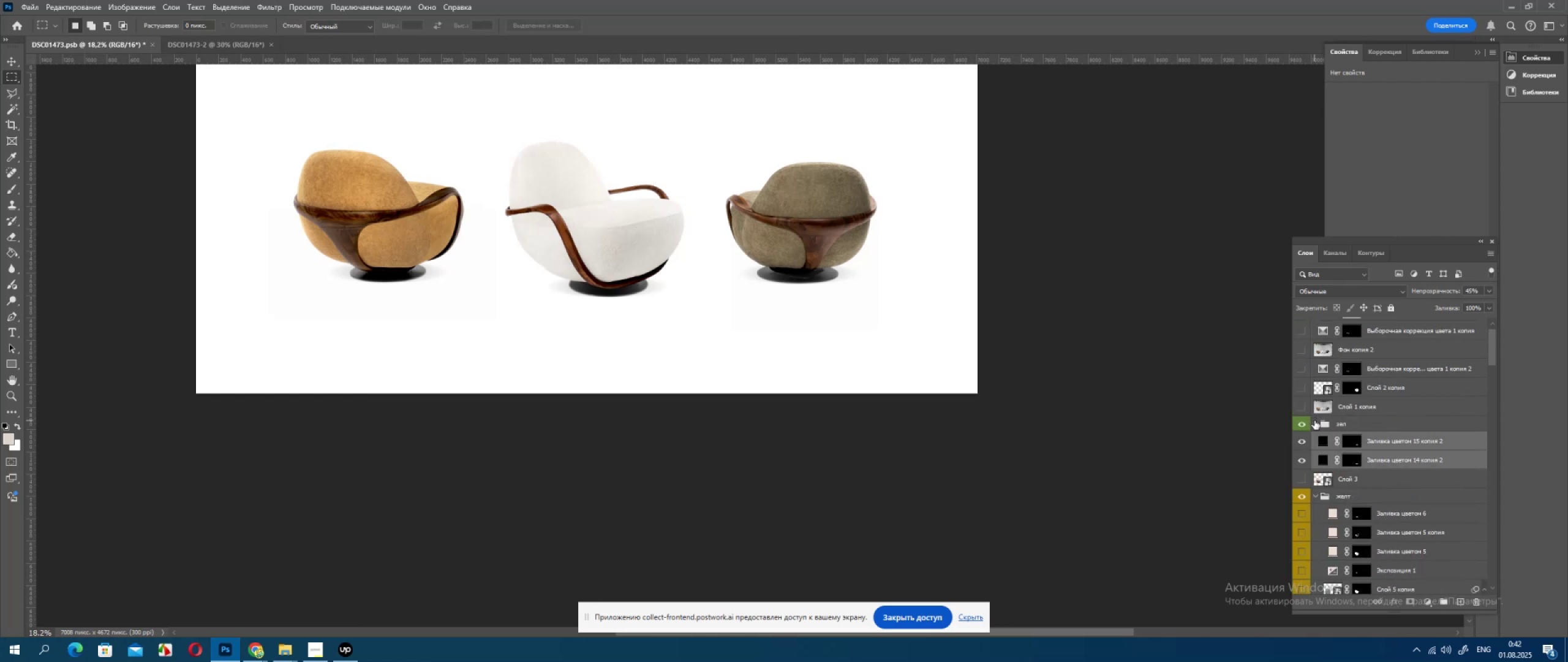 
left_click([1314, 420])
 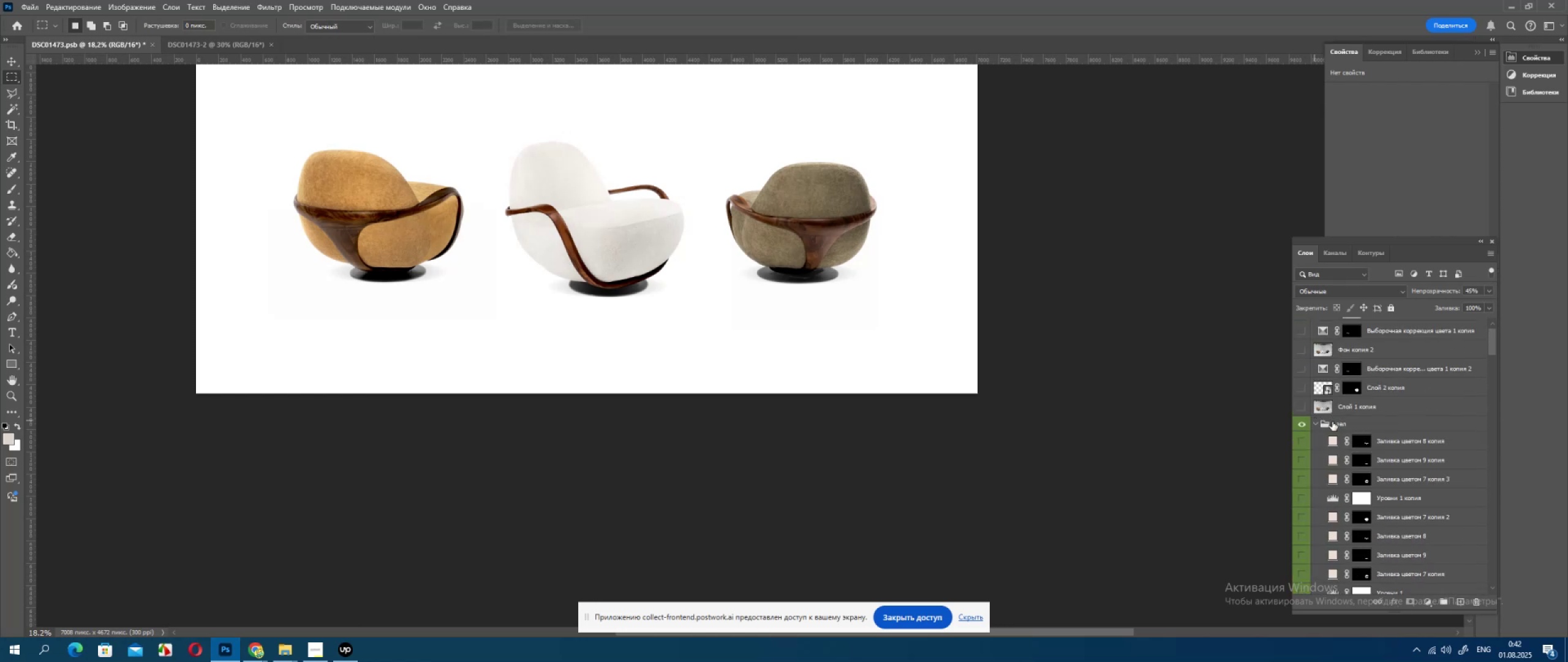 
scroll: coordinate [1368, 430], scroll_direction: down, amount: 36.0
 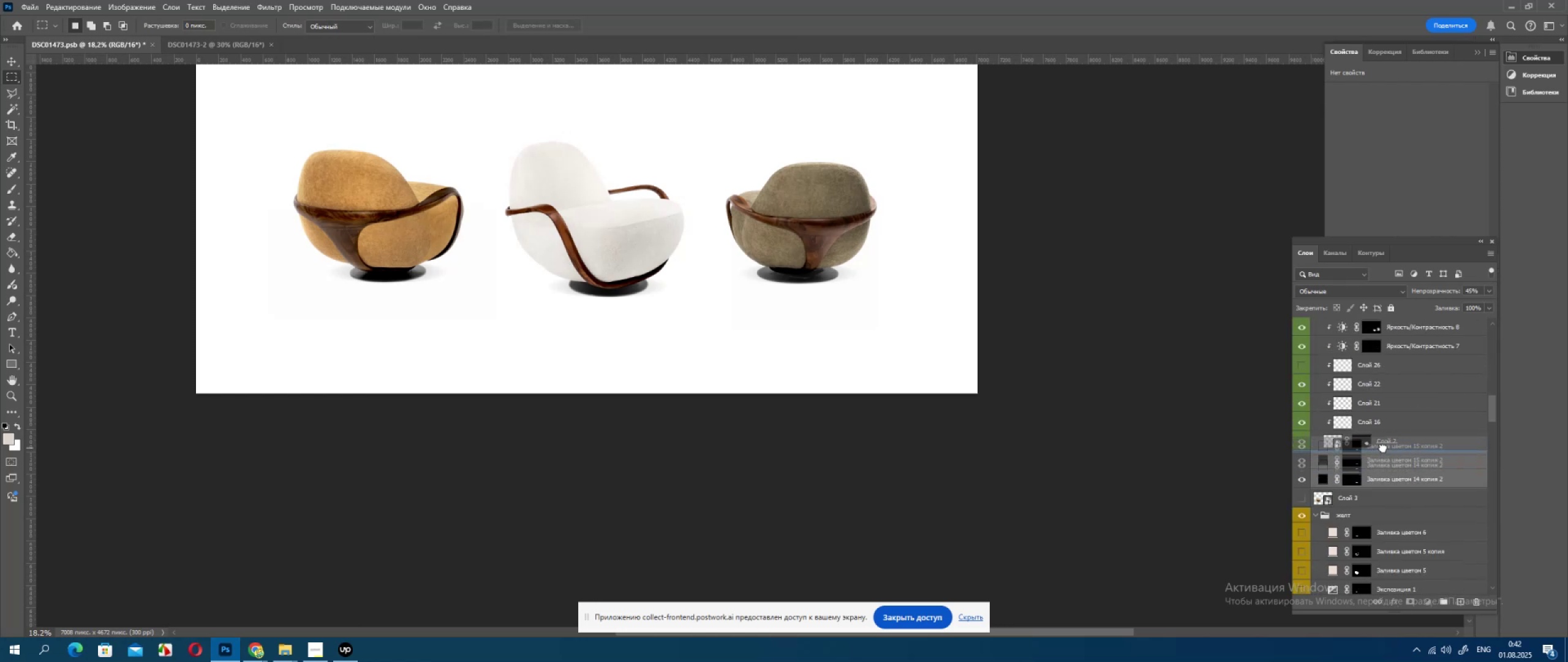 
scroll: coordinate [1368, 429], scroll_direction: up, amount: 37.0
 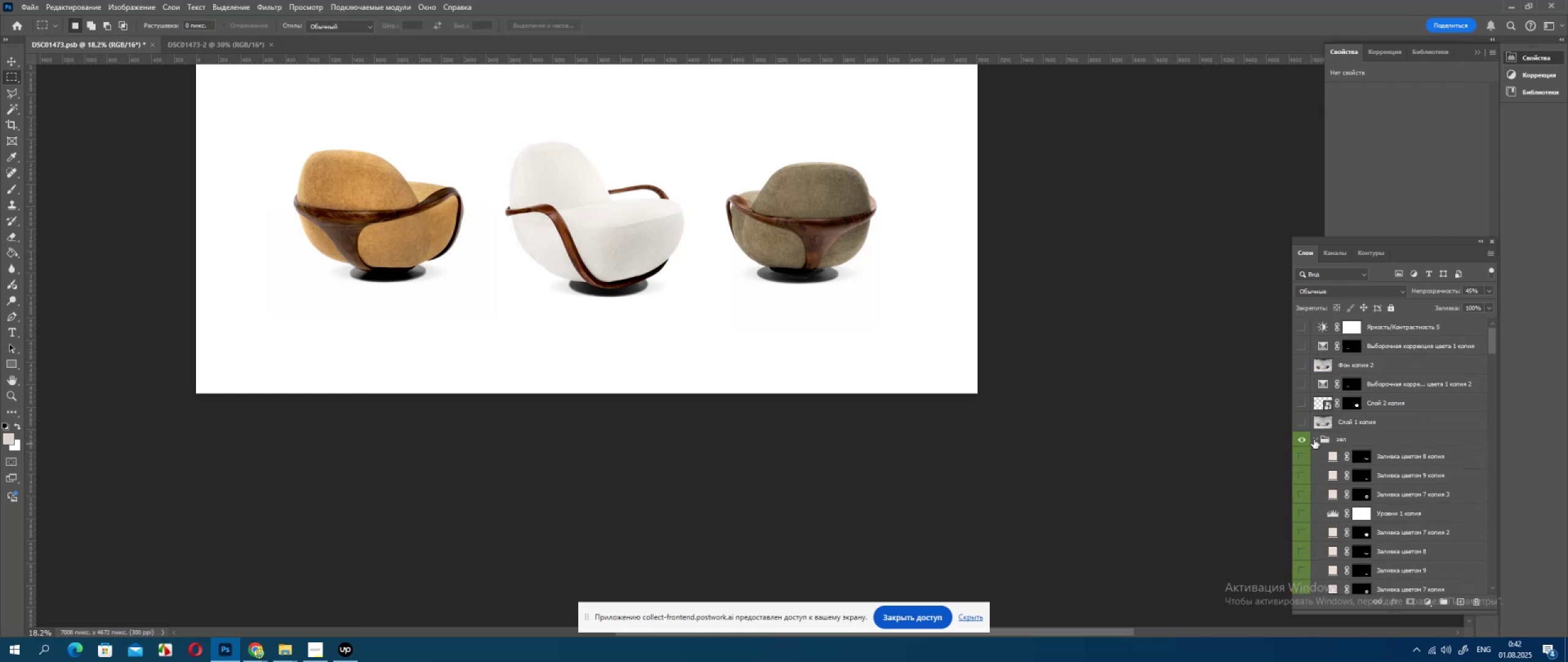 
left_click([1317, 437])
 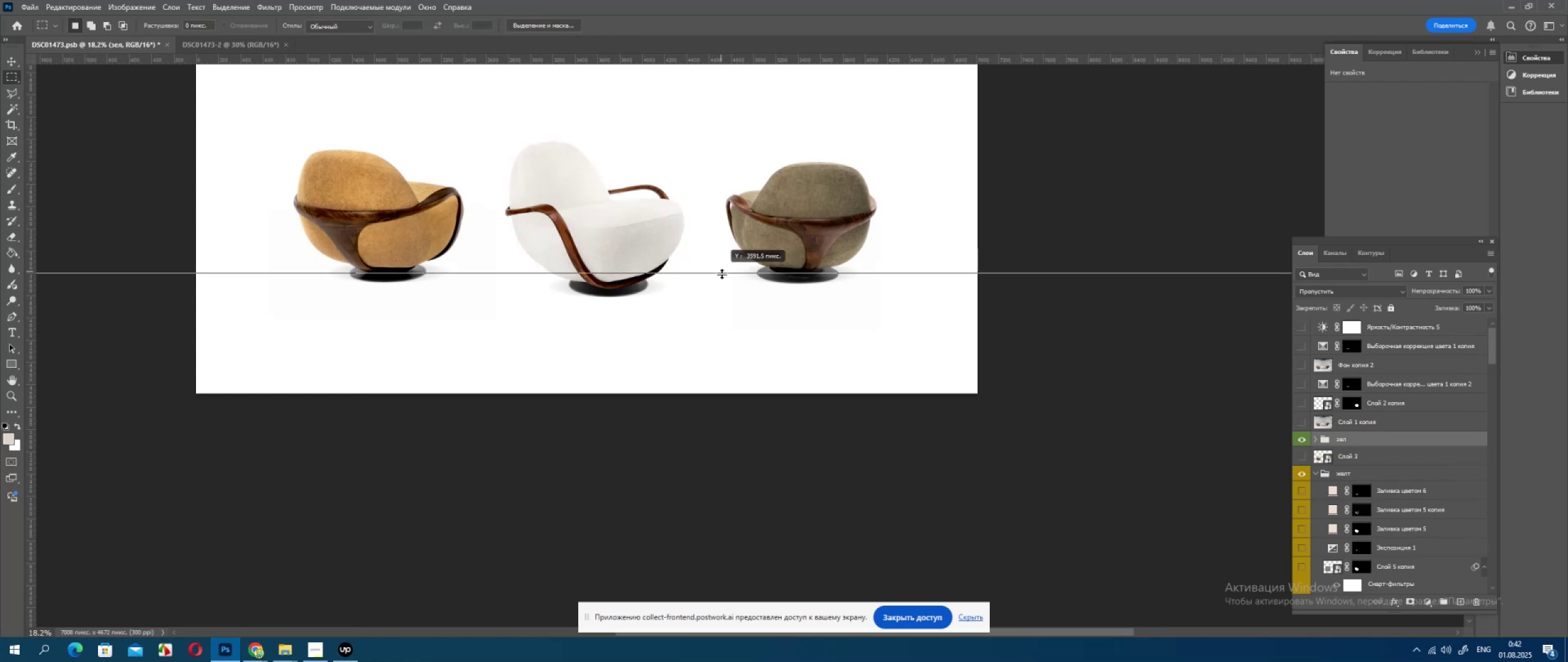 
wait(8.31)
 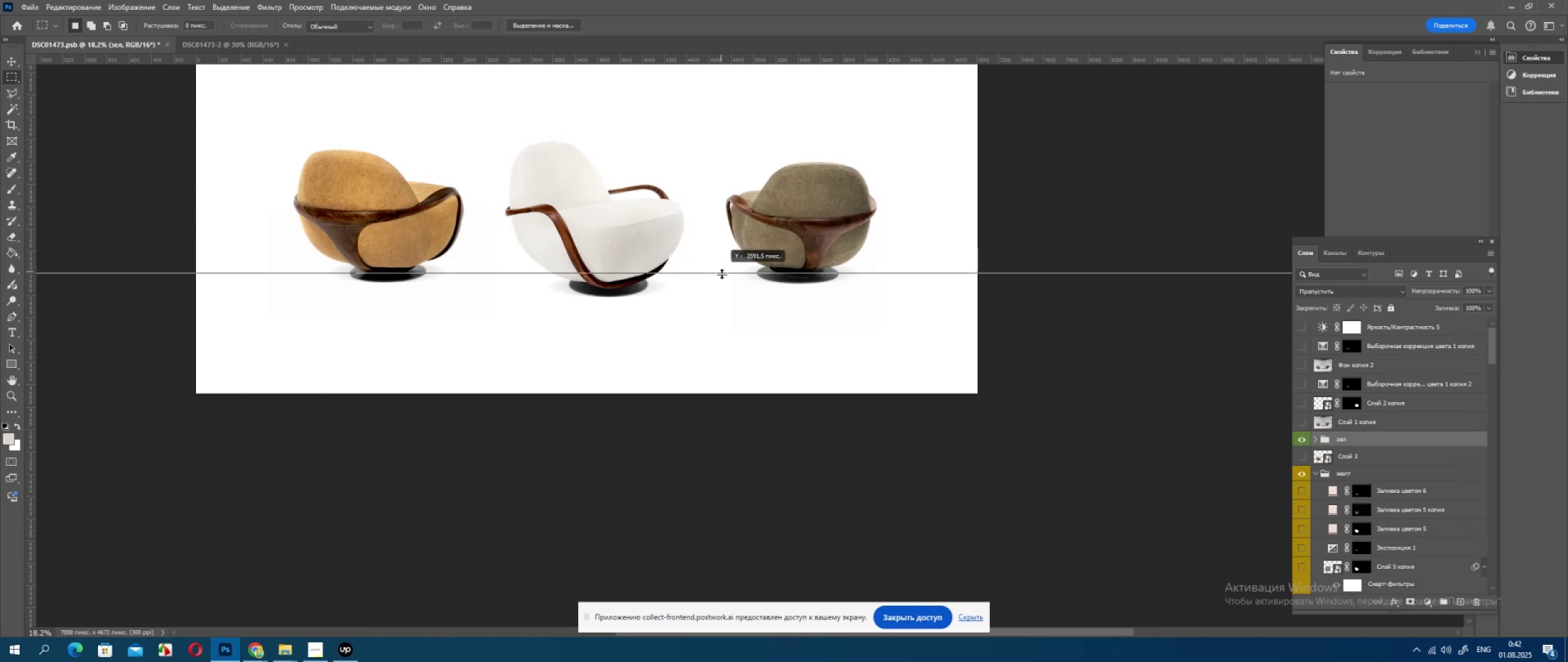 
left_click([18, 59])
 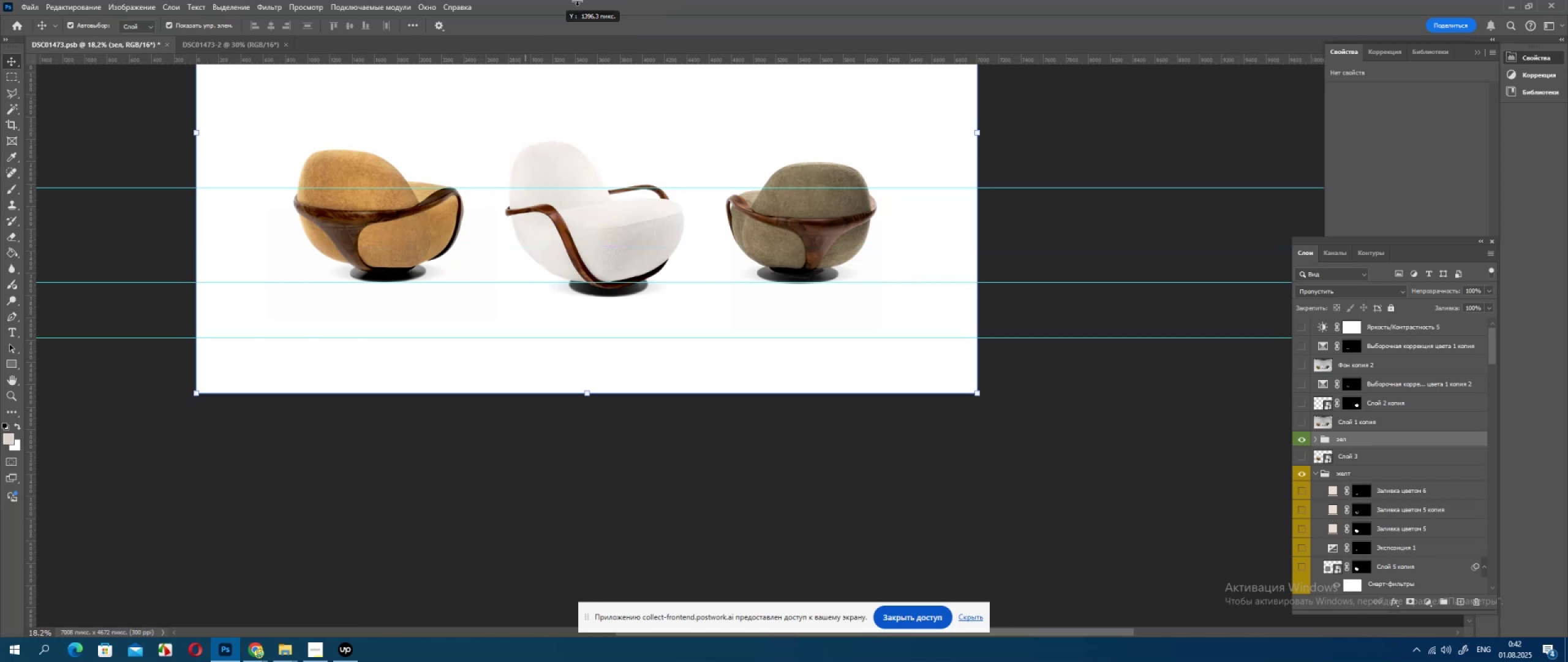 
wait(5.17)
 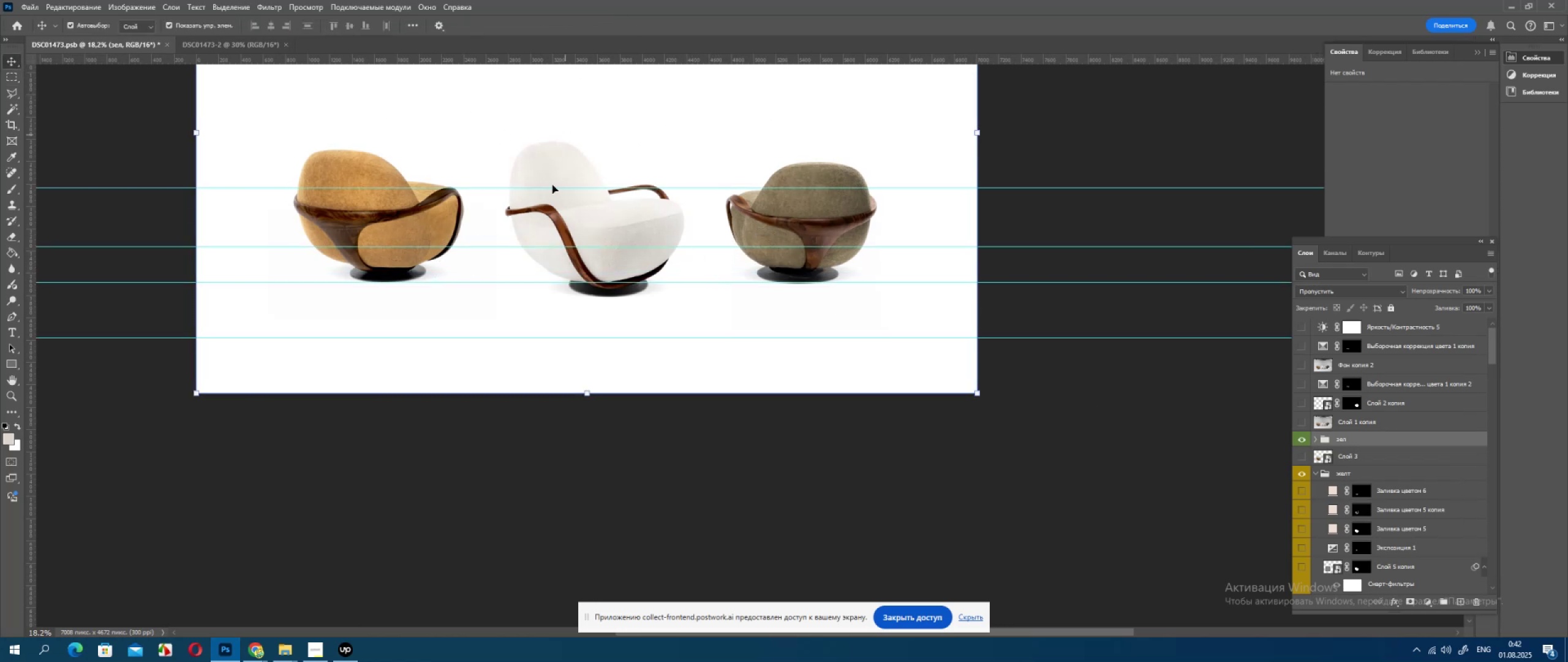 
hold_key(key=ArrowDown, duration=0.58)
 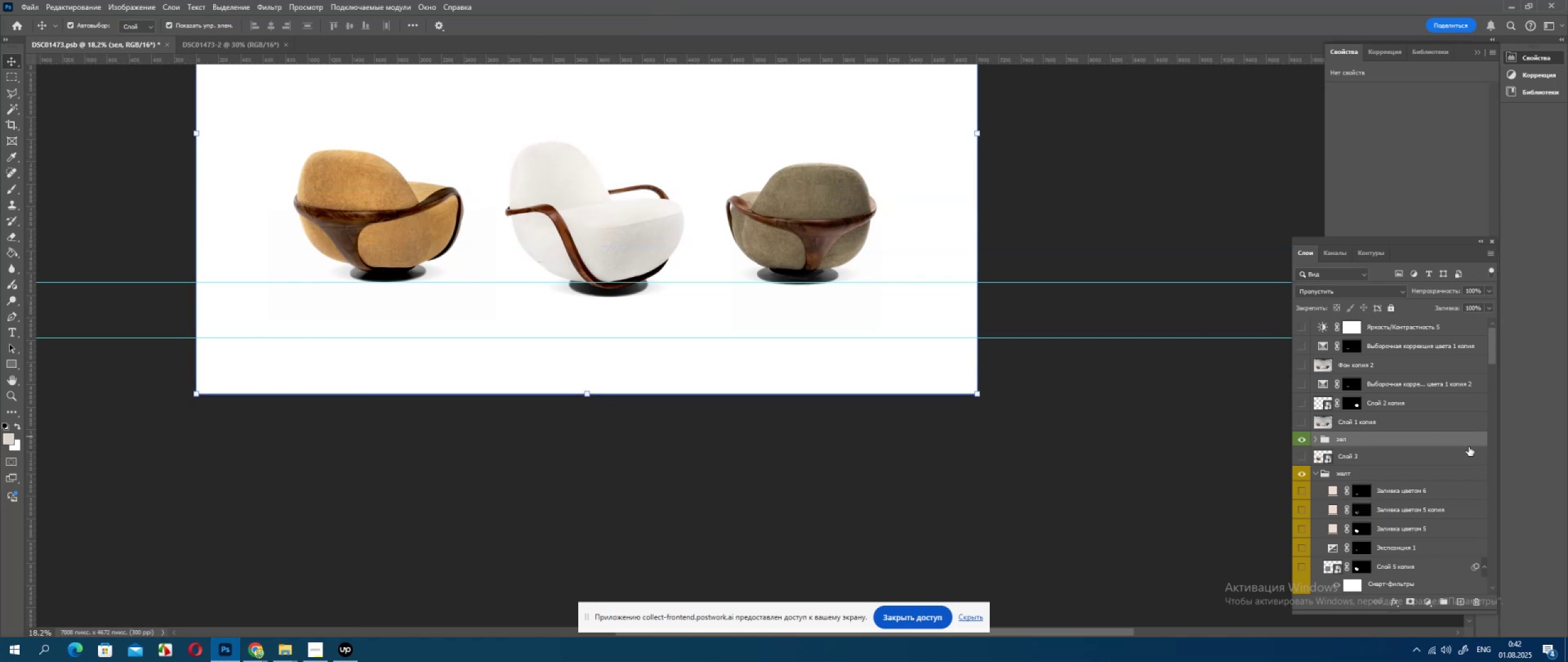 
hold_key(key=ArrowDown, duration=0.6)
 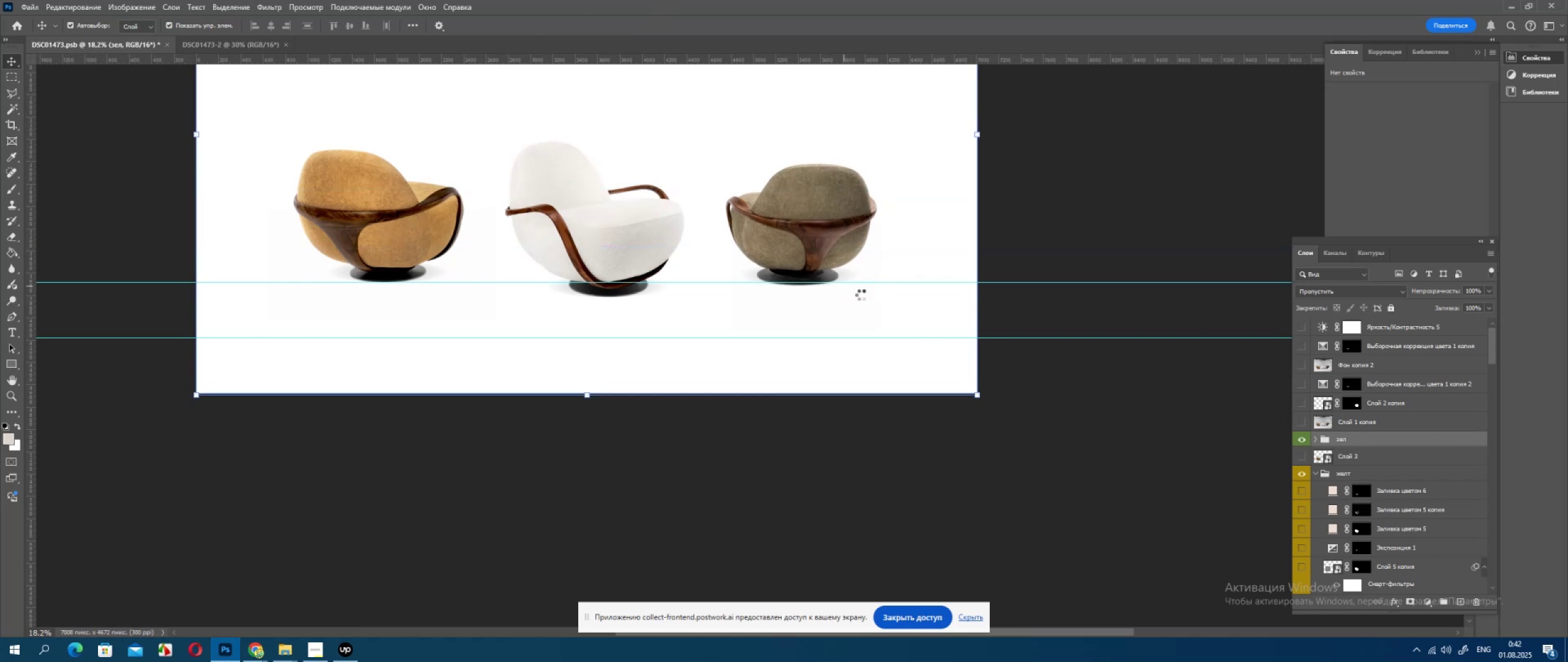 
key(ArrowUp)
 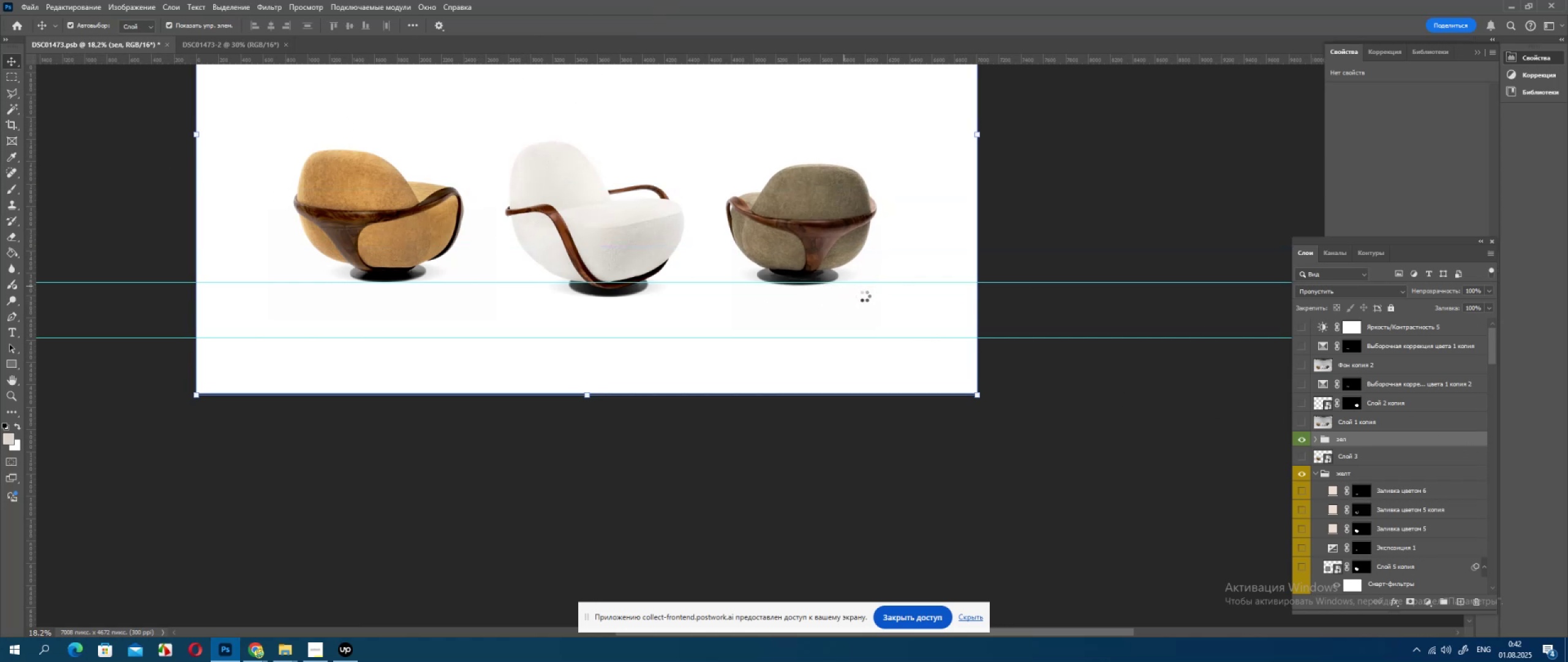 
key(ArrowUp)
 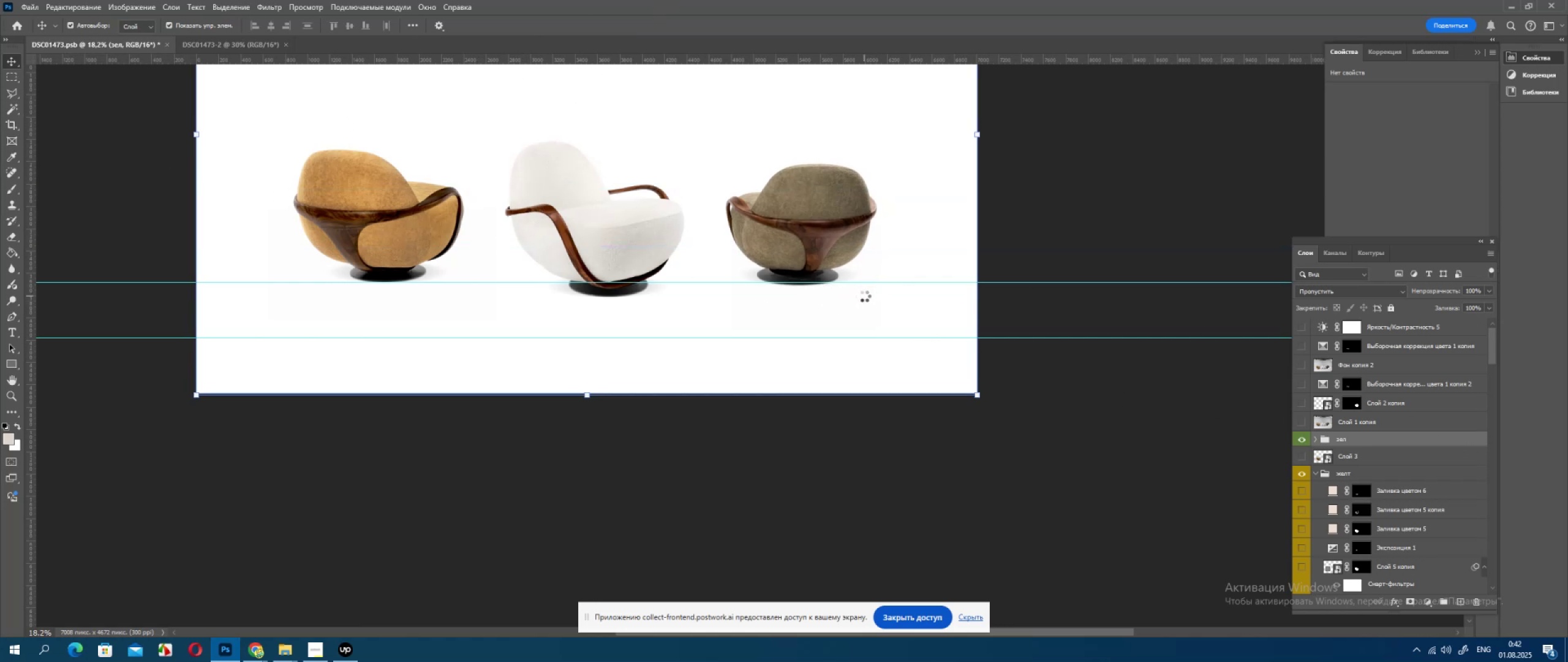 
key(ArrowUp)
 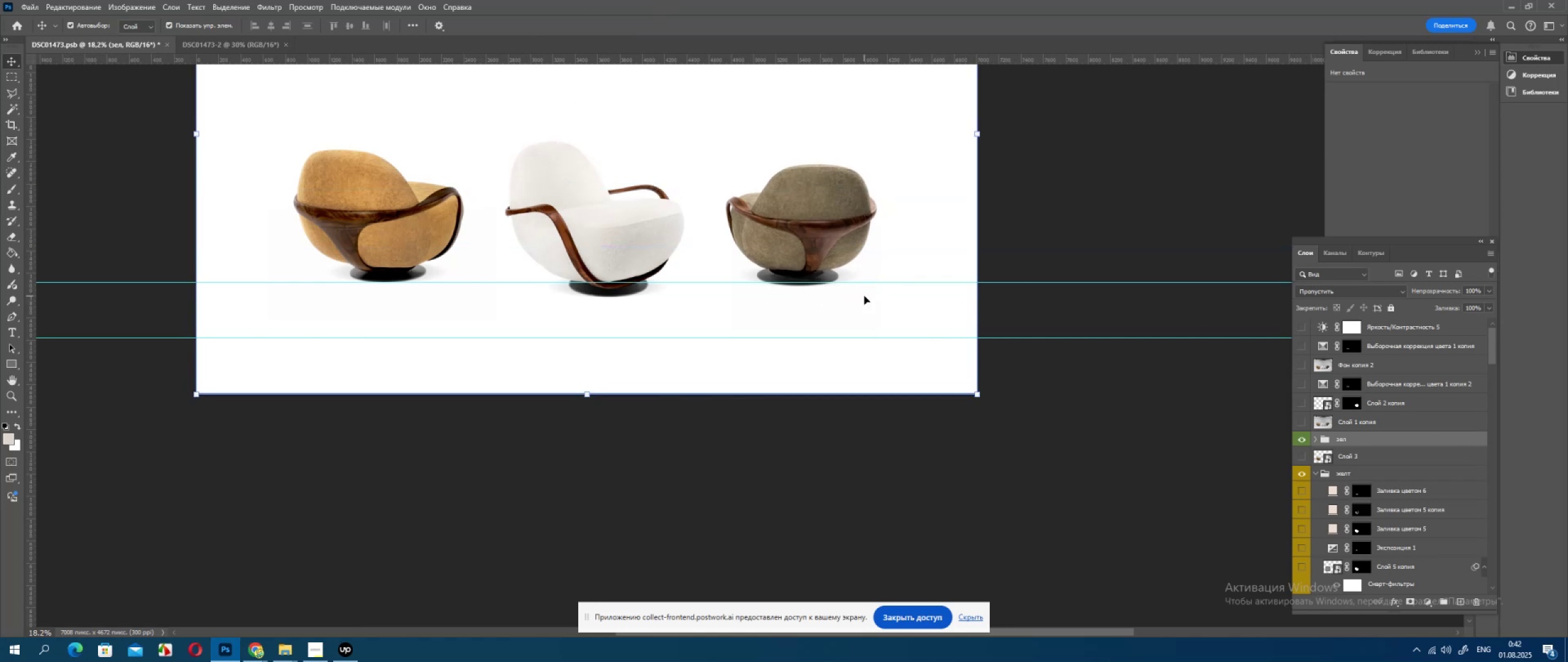 
key(ArrowUp)
 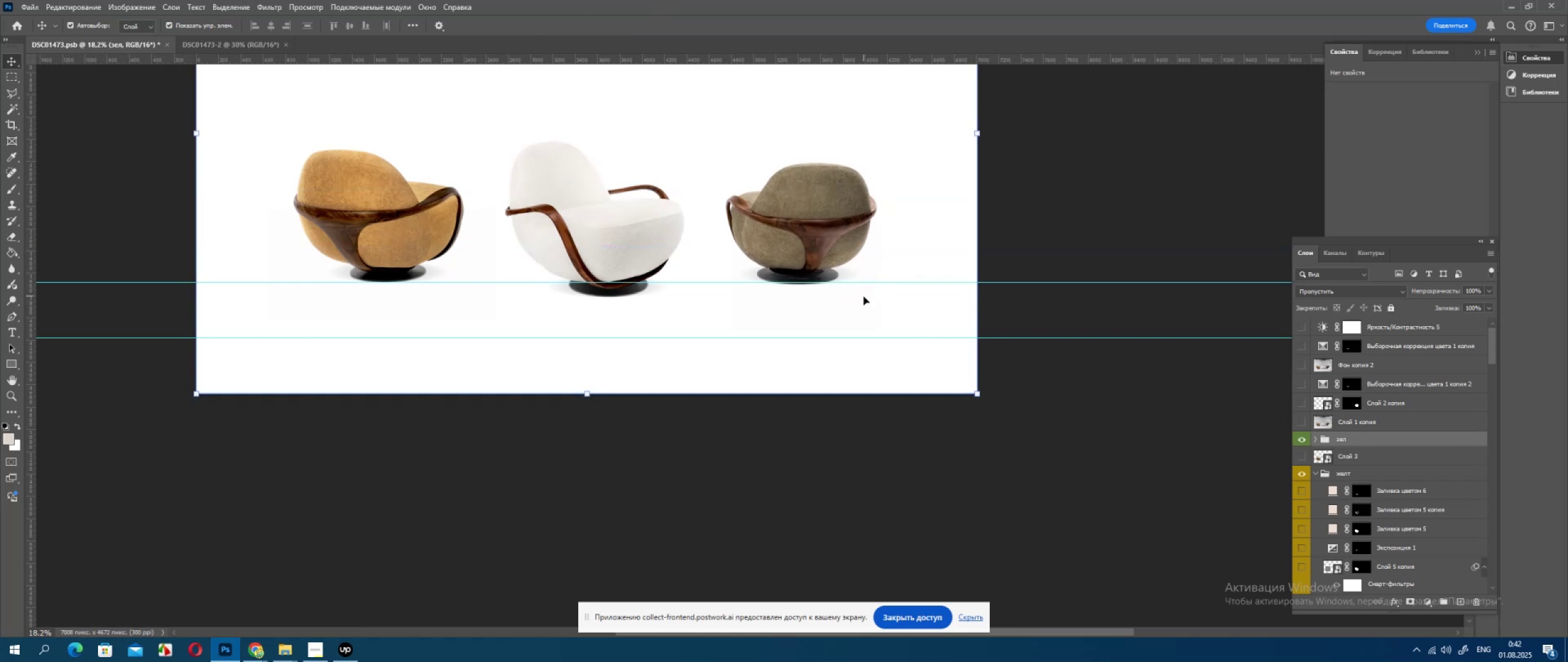 
key(ArrowUp)
 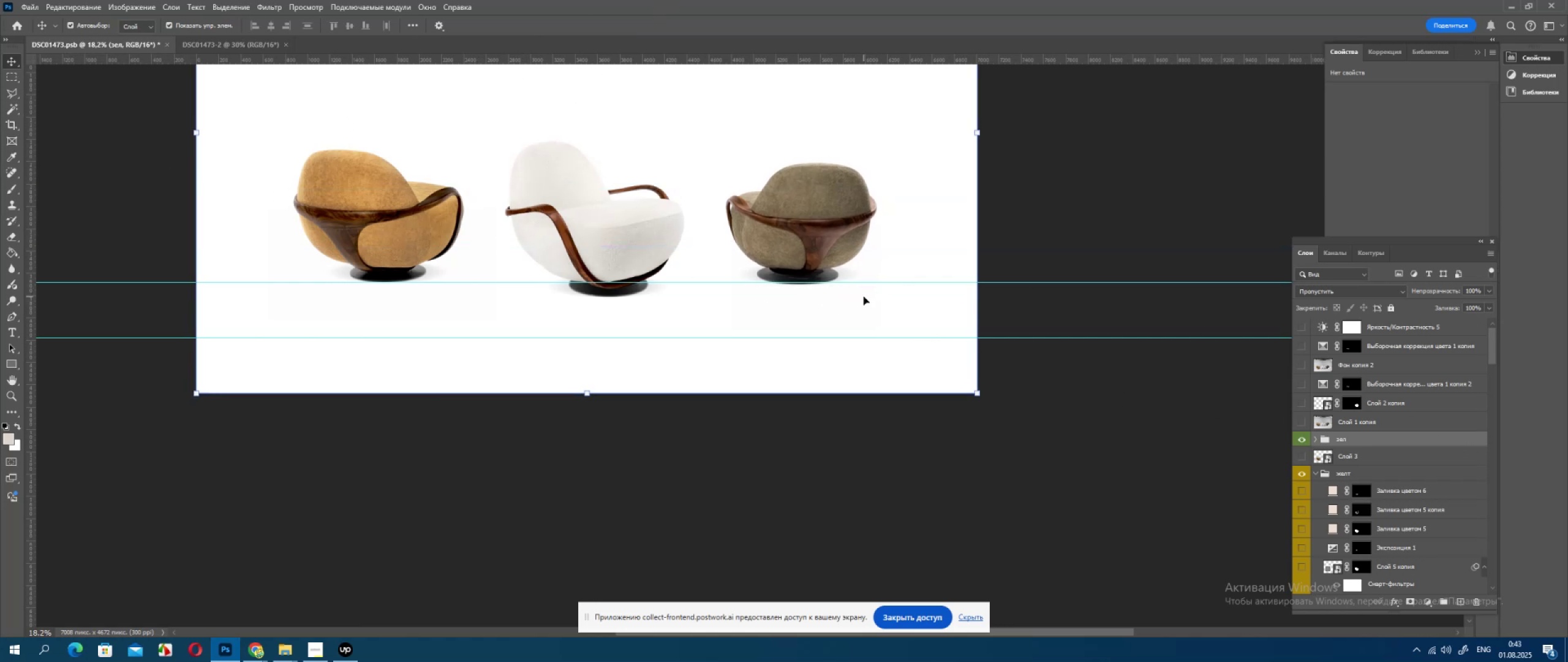 
key(ArrowUp)
 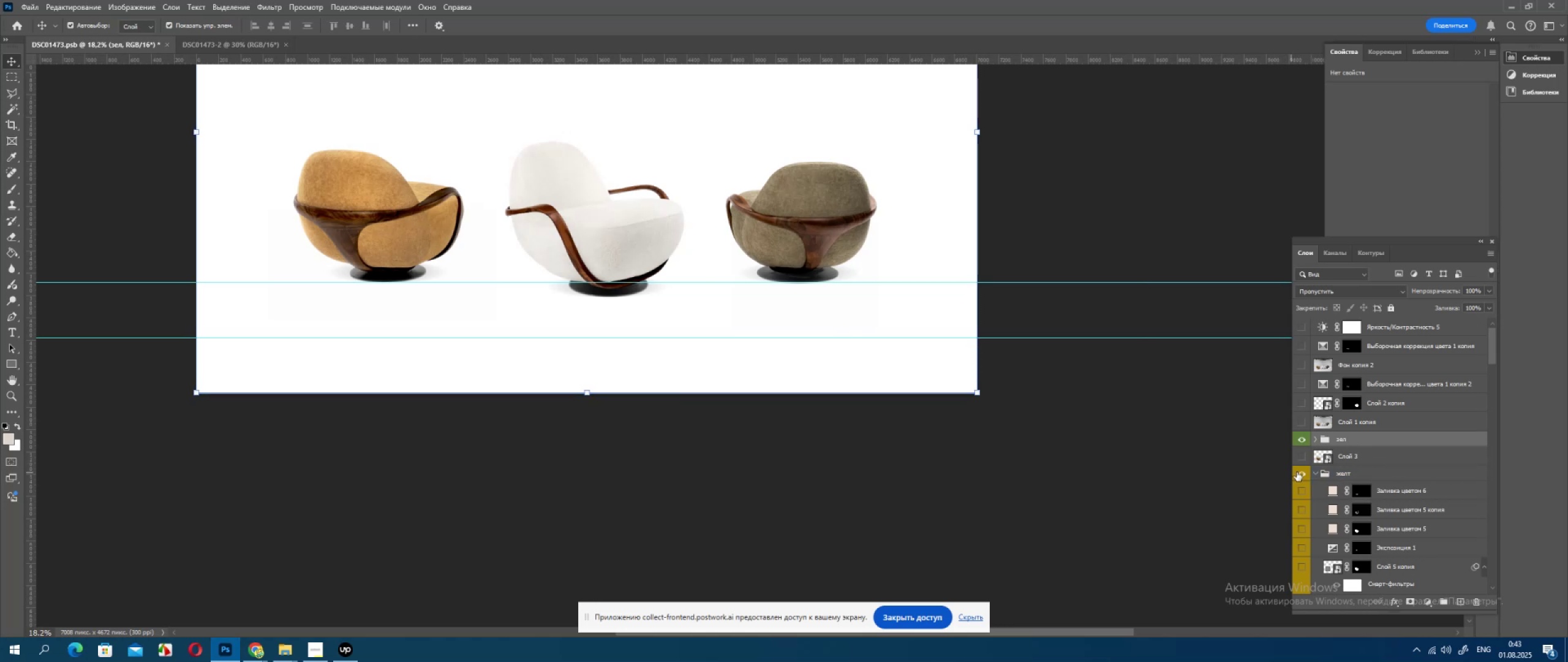 
left_click([1300, 473])
 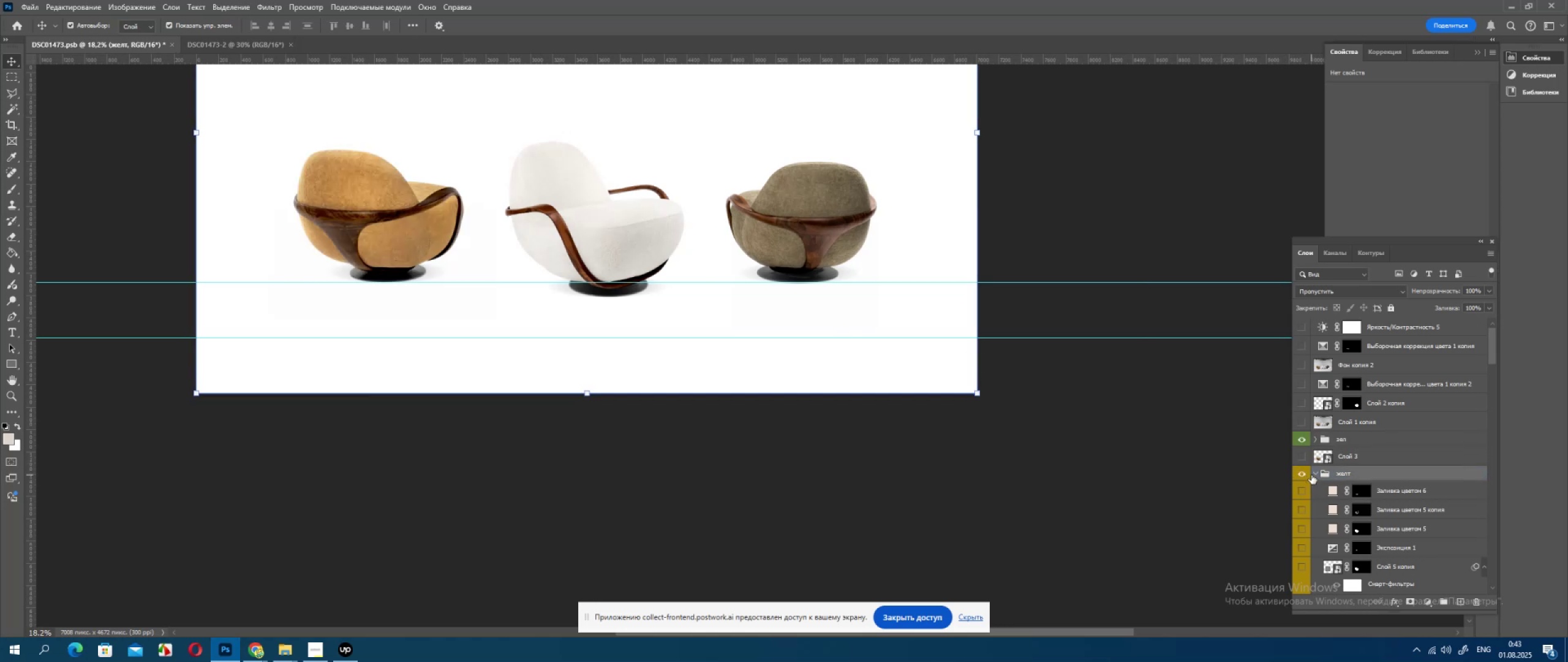 
left_click([1313, 475])
 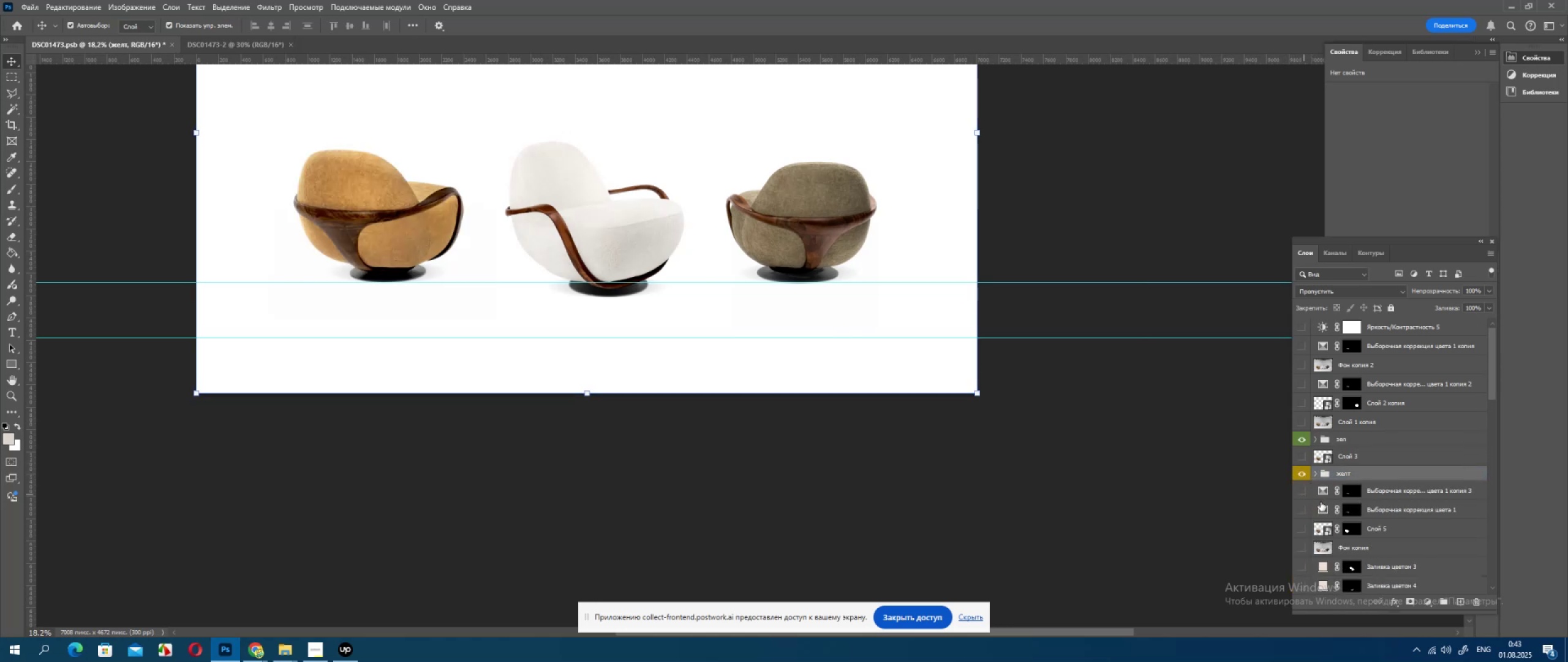 
scroll: coordinate [1324, 508], scroll_direction: down, amount: 8.0
 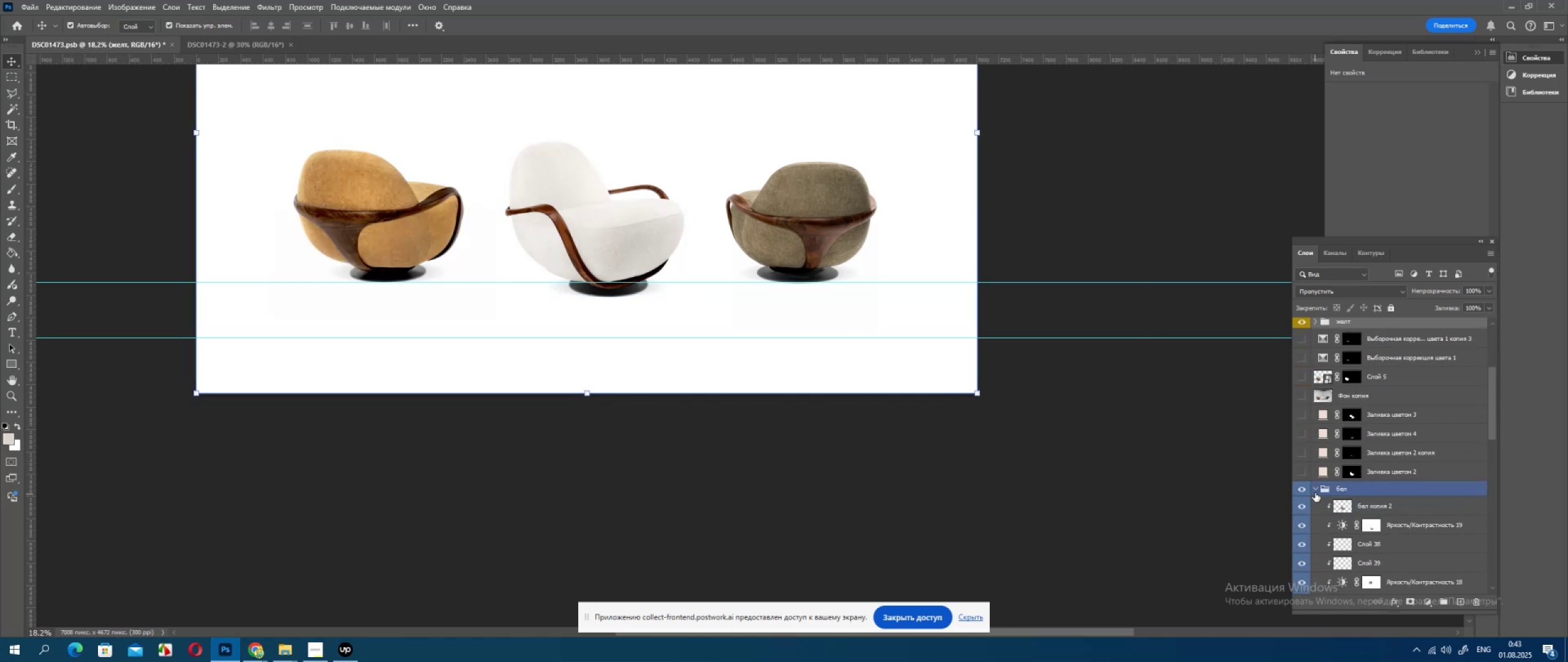 
left_click([1315, 492])
 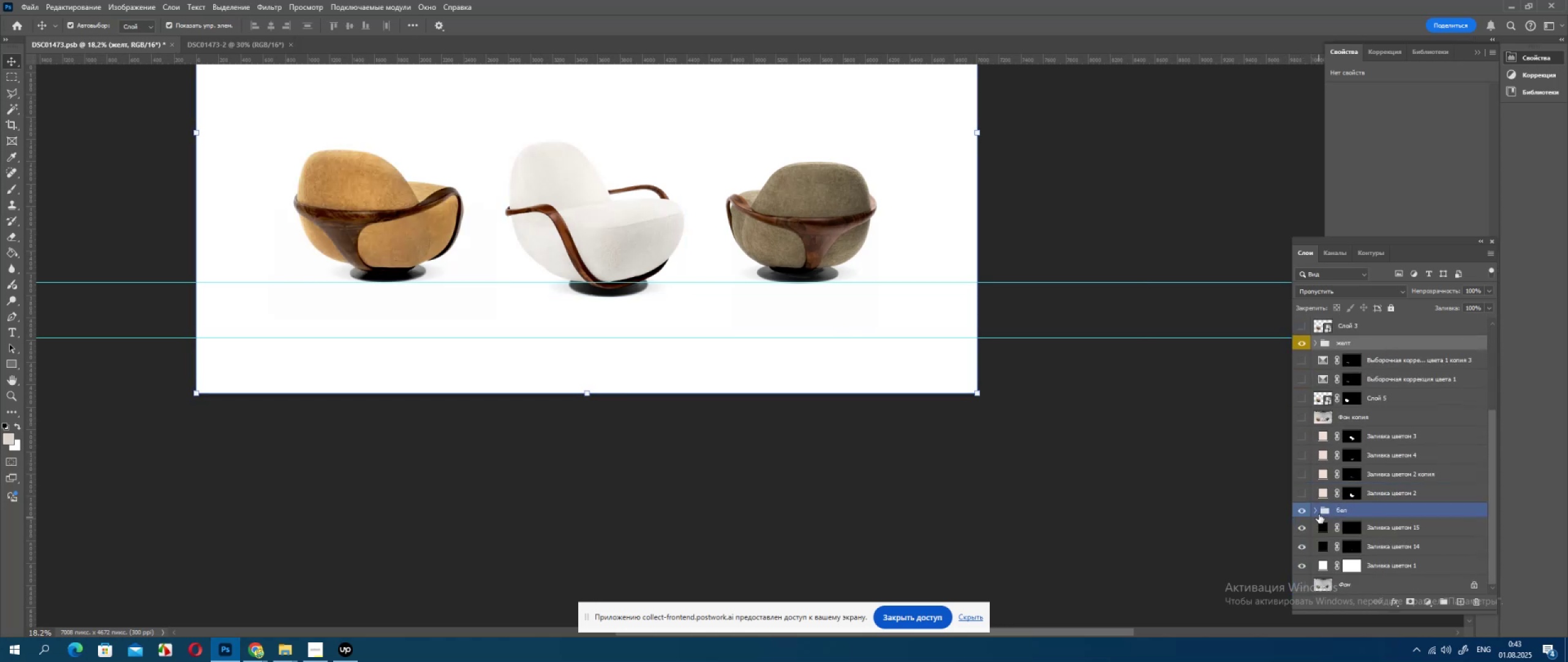 
left_click([1329, 513])
 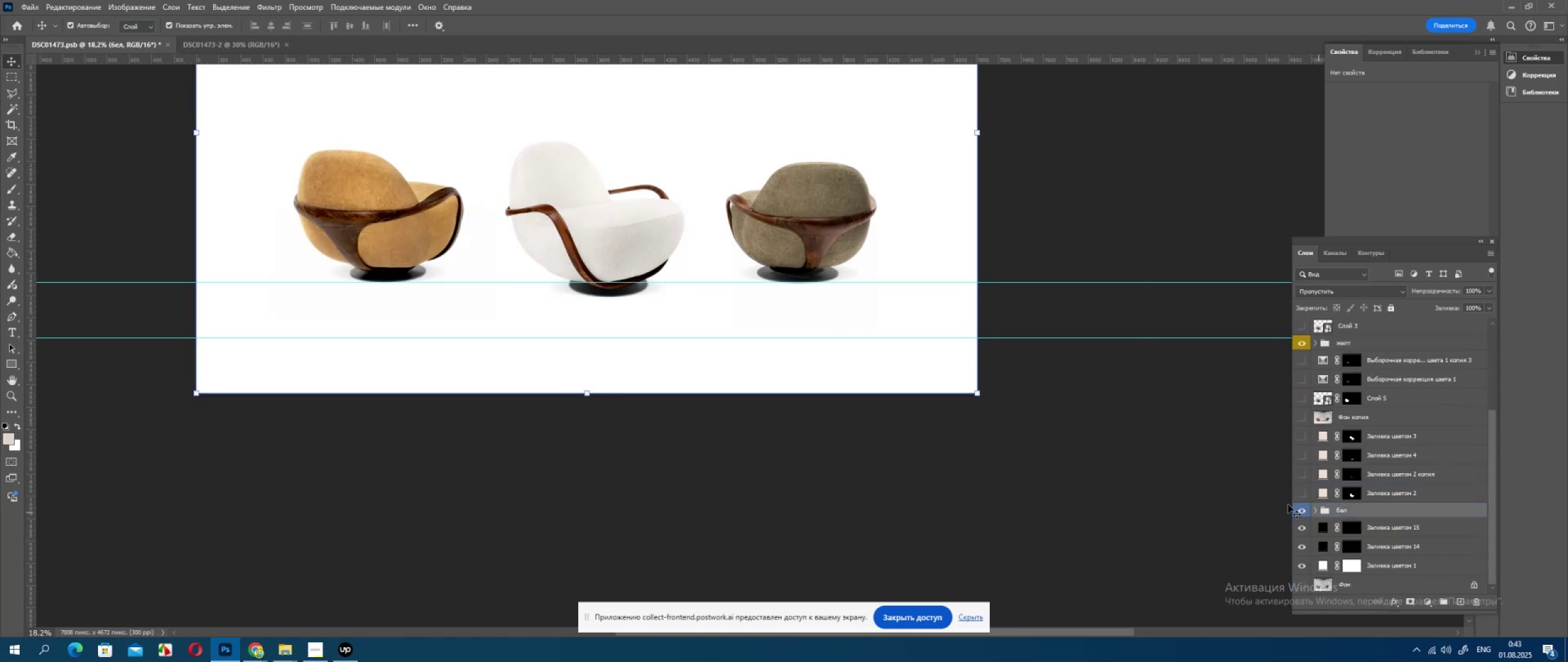 
key(ArrowUp)
 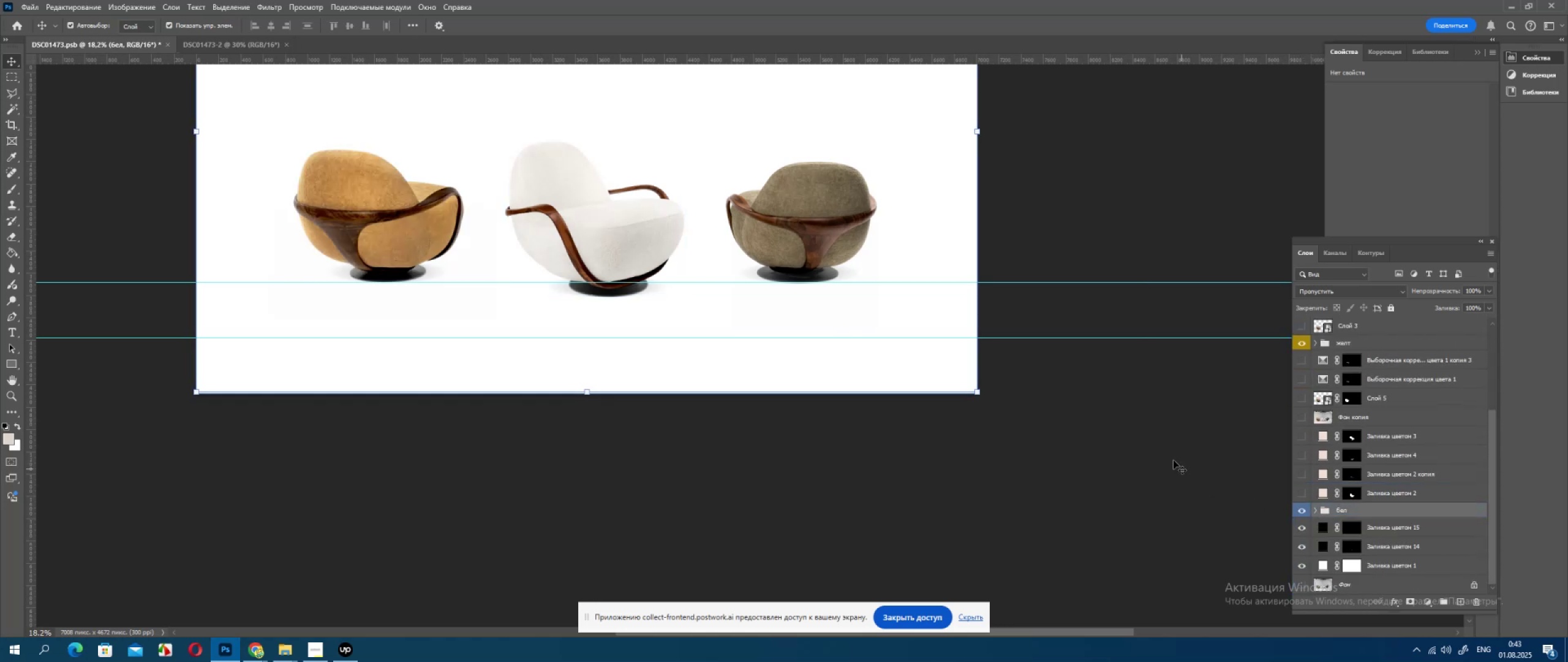 
hold_key(key=ArrowUp, duration=1.52)
 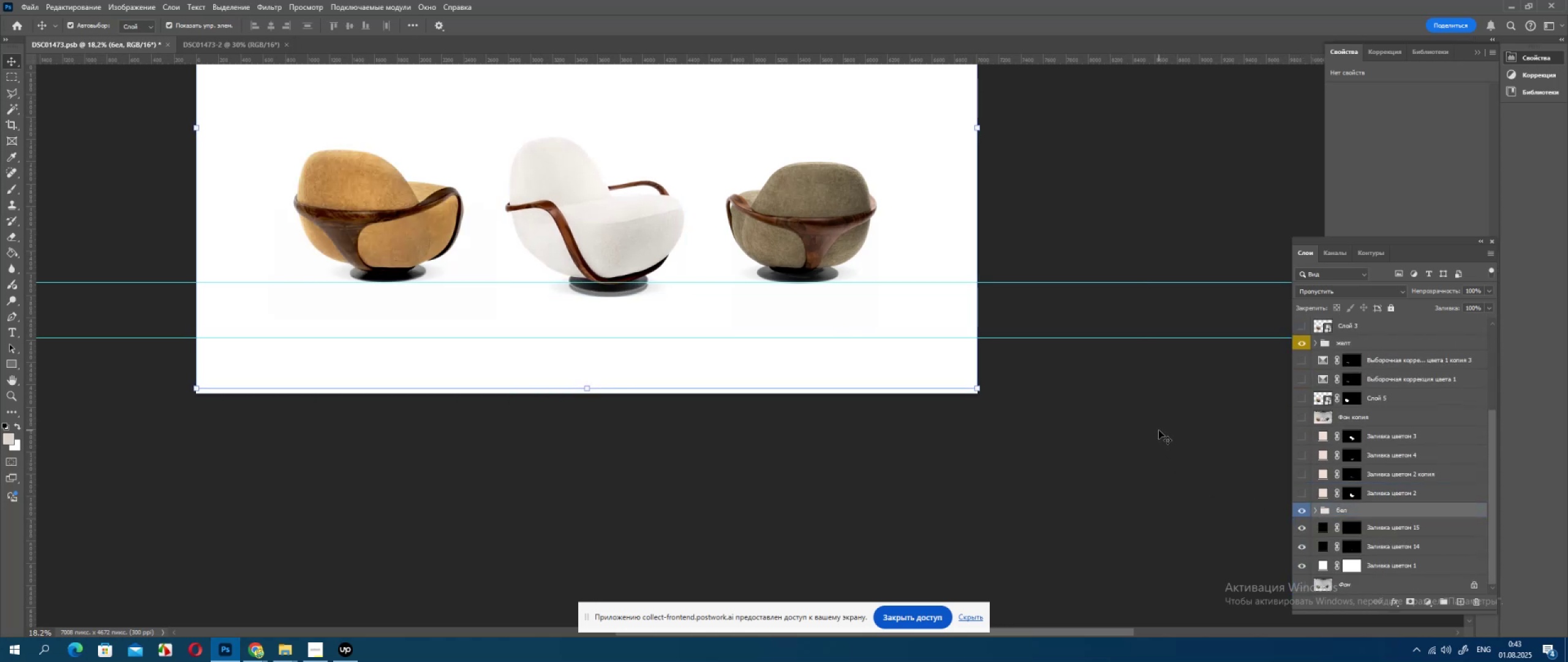 
hold_key(key=ArrowUp, duration=0.62)
 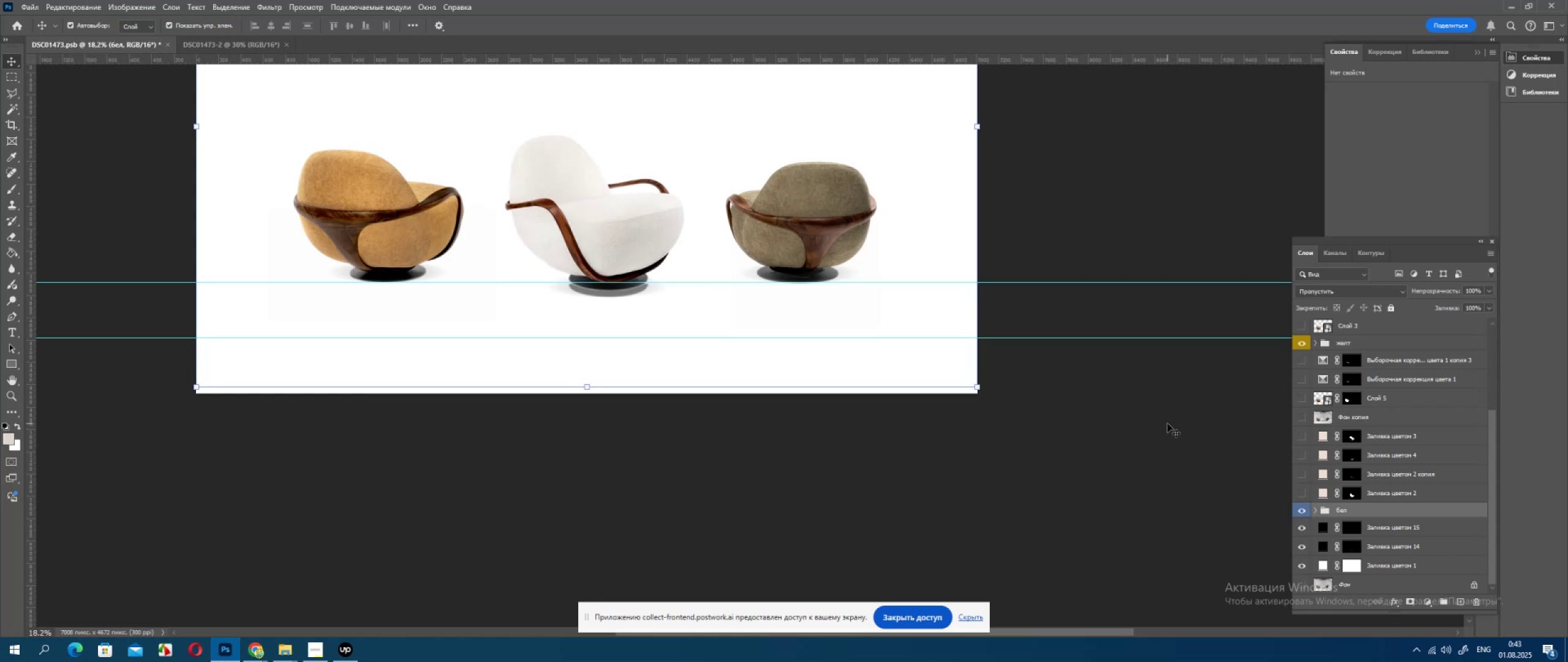 
key(Control+Z)
 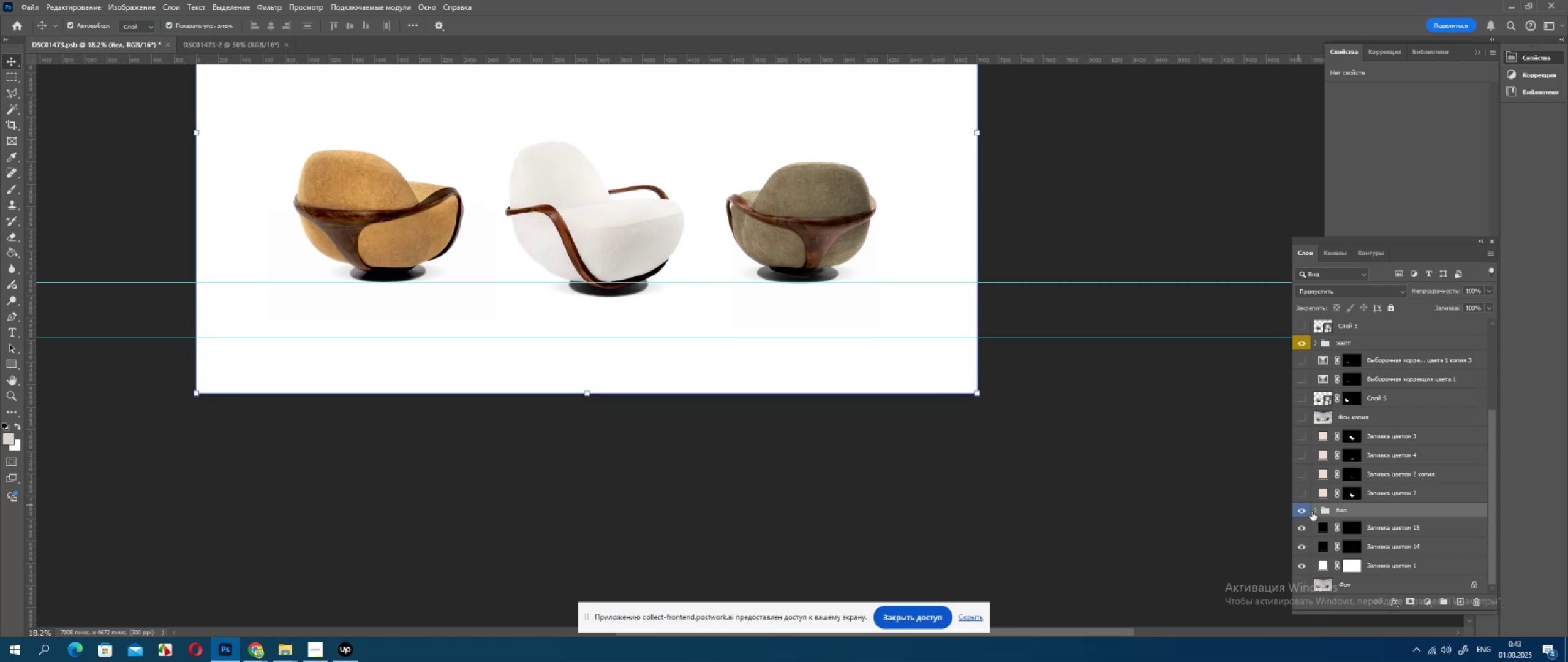 
left_click([1313, 510])
 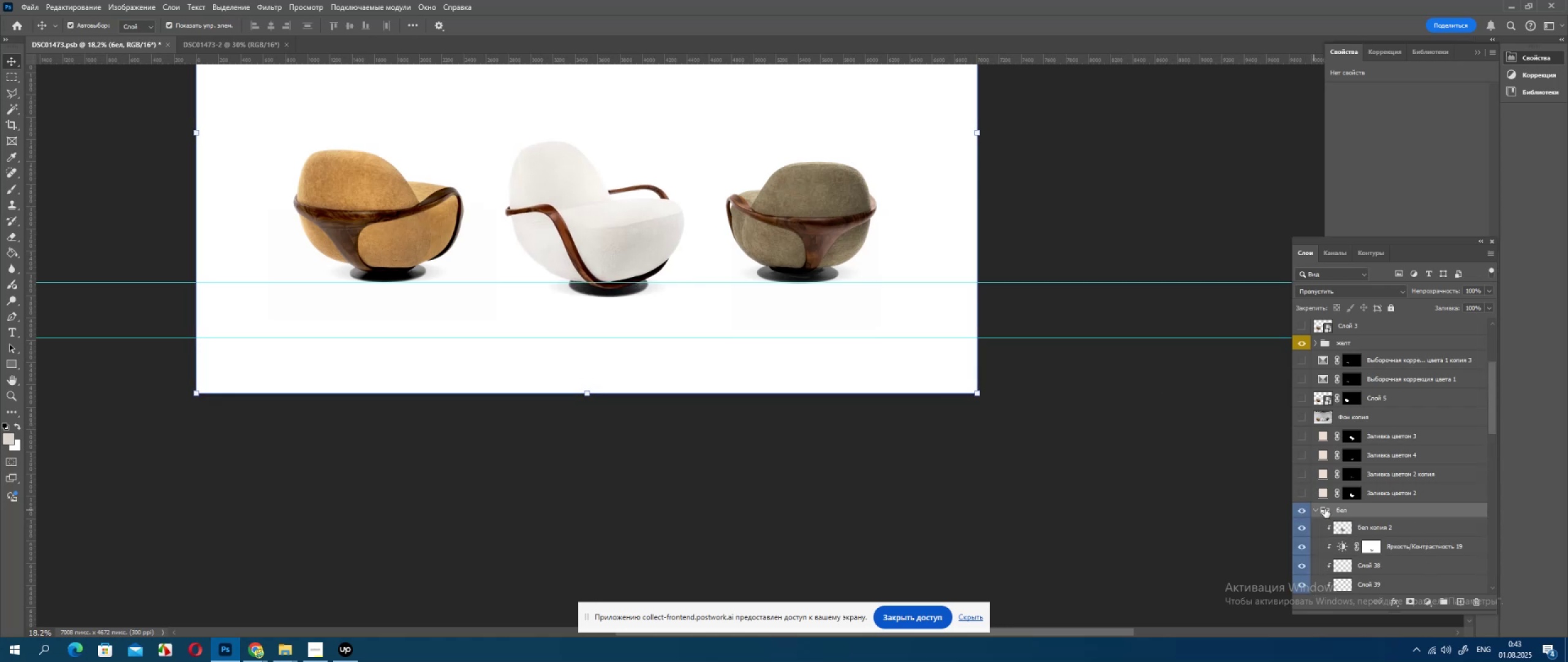 
scroll: coordinate [1344, 504], scroll_direction: down, amount: 38.0
 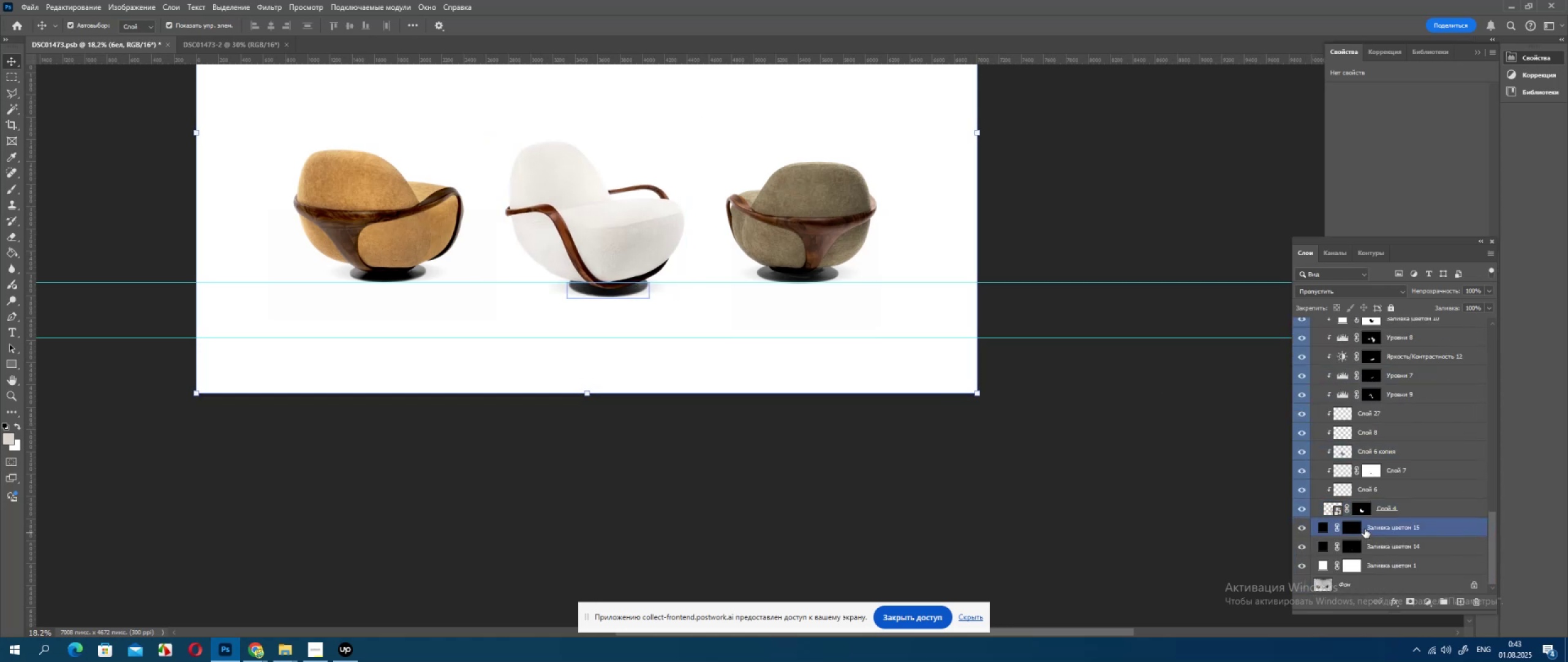 
hold_key(key=ShiftLeft, duration=0.36)
double_click([1378, 546])
 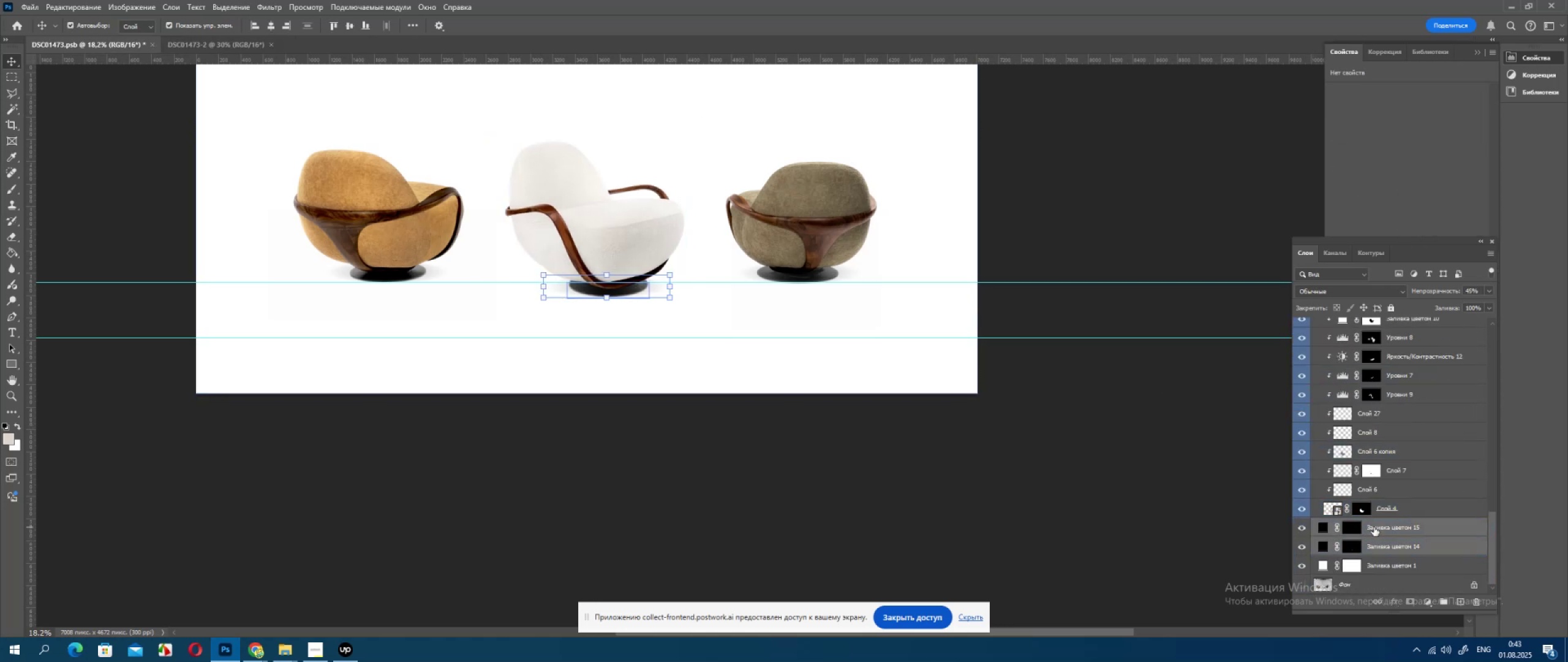 
mouse_move([1387, 514])
 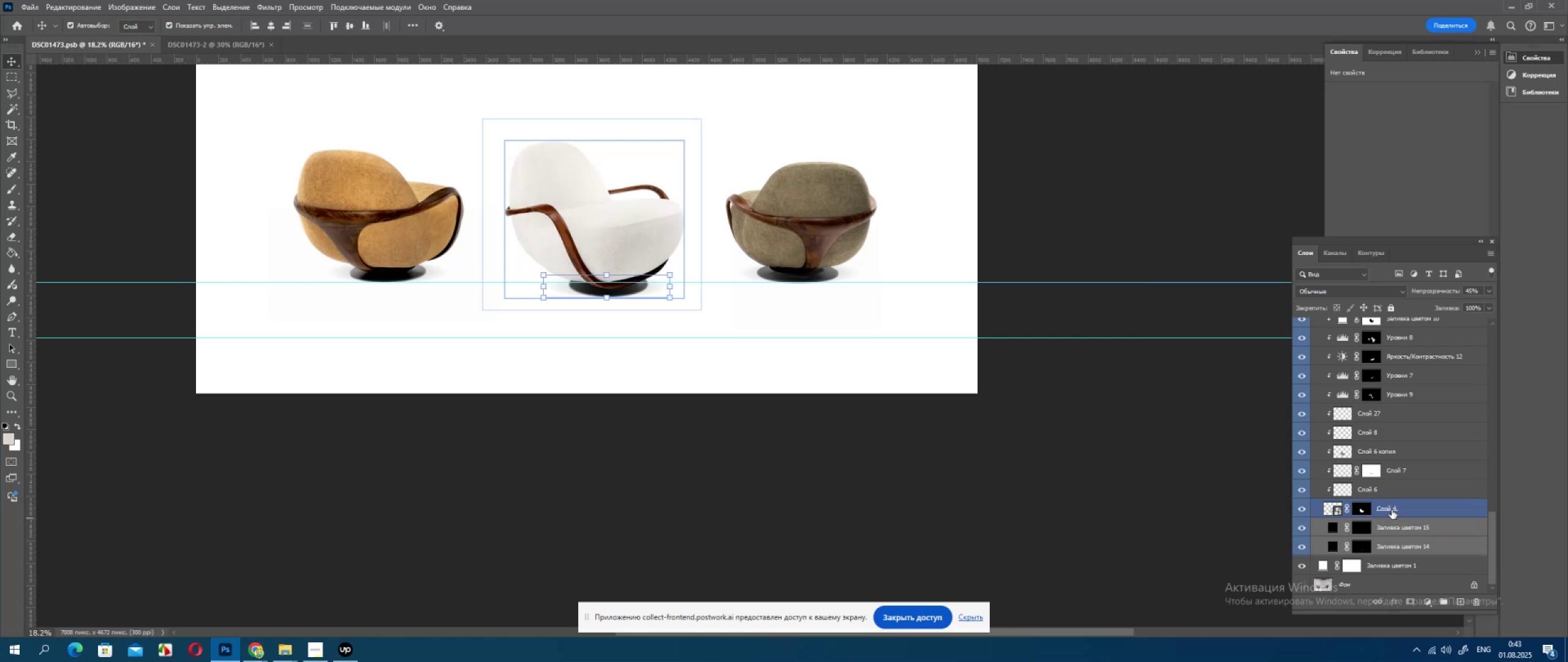 
scroll: coordinate [1388, 516], scroll_direction: up, amount: 29.0
 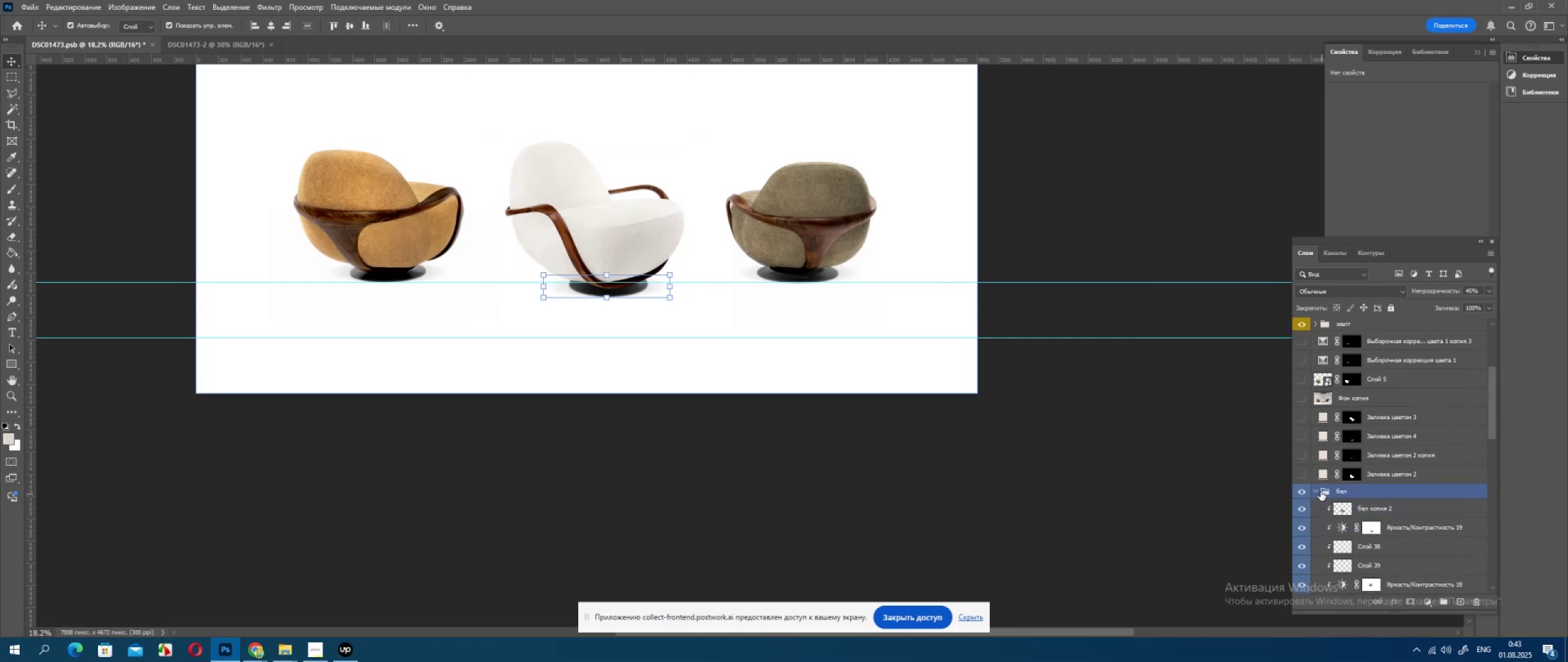 
left_click([1318, 492])
 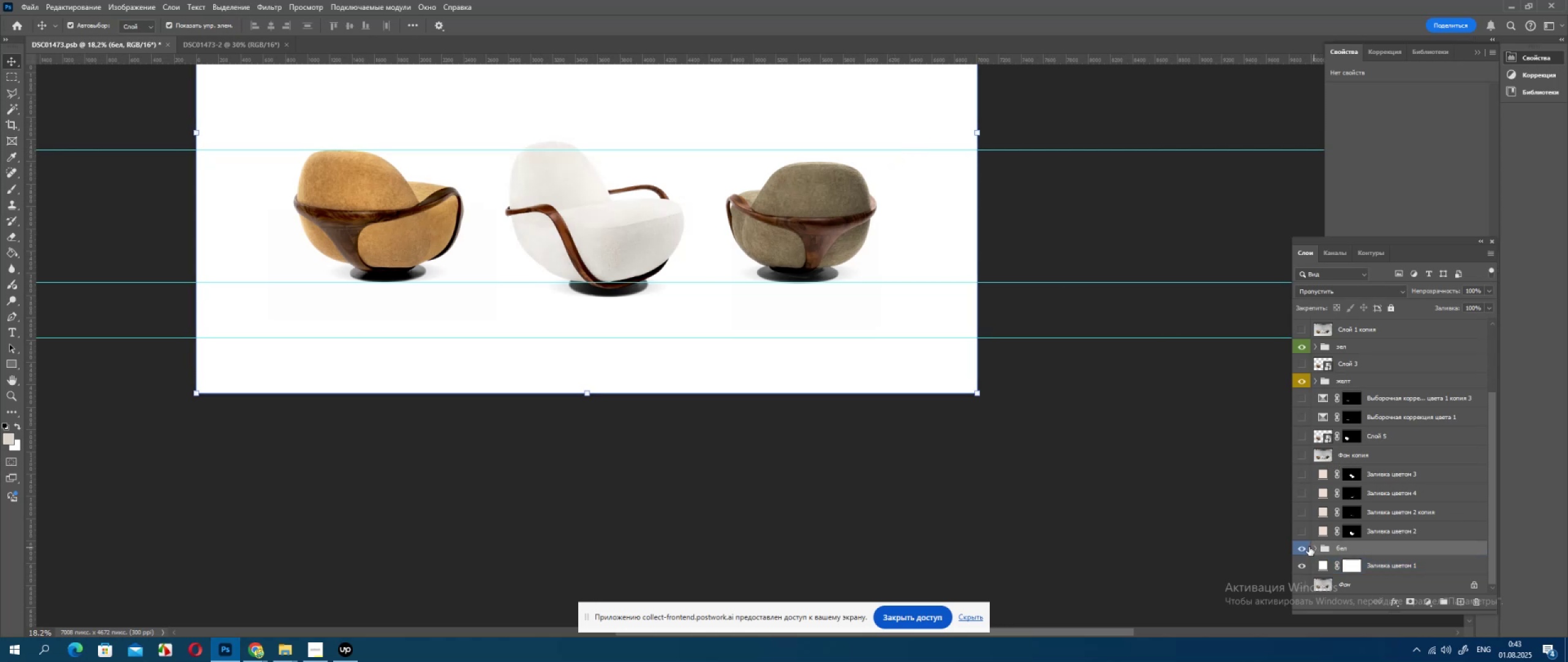 
wait(14.91)
 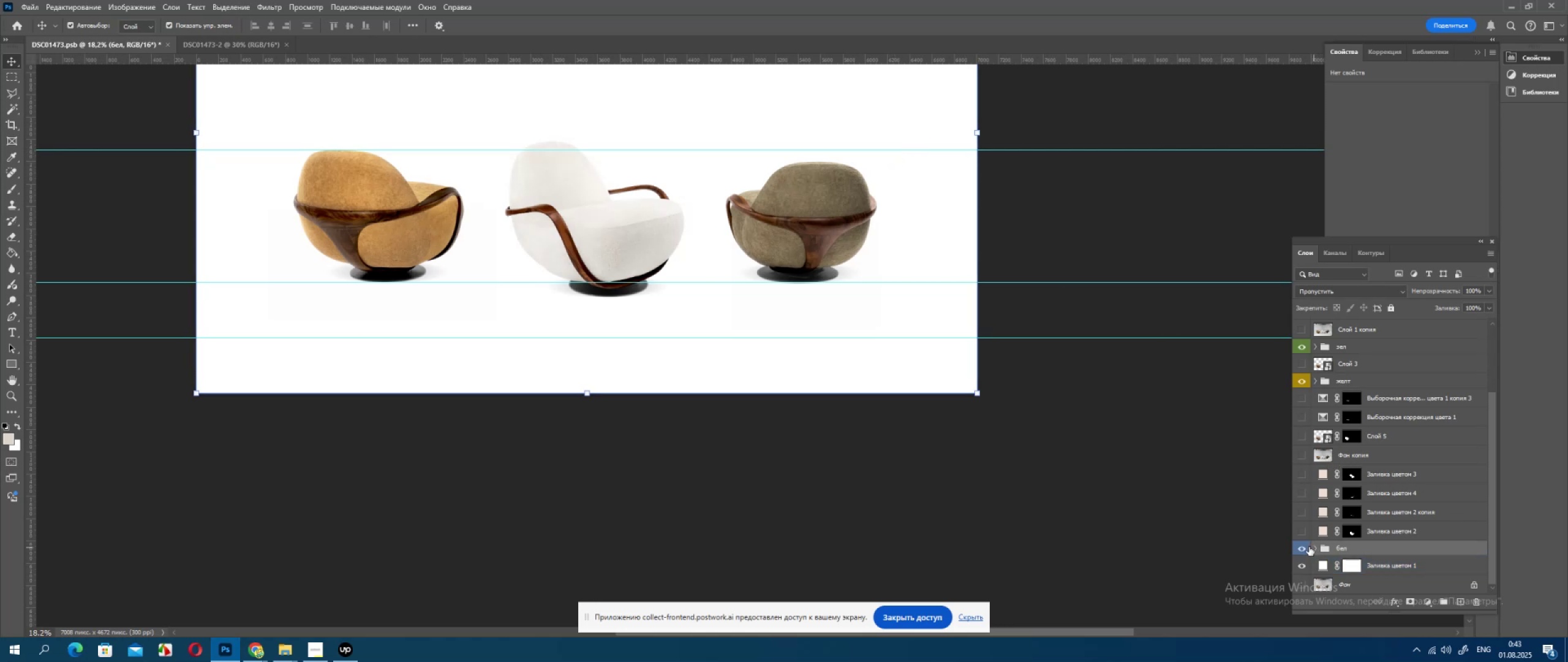 
scroll: coordinate [762, 237], scroll_direction: up, amount: 4.0
 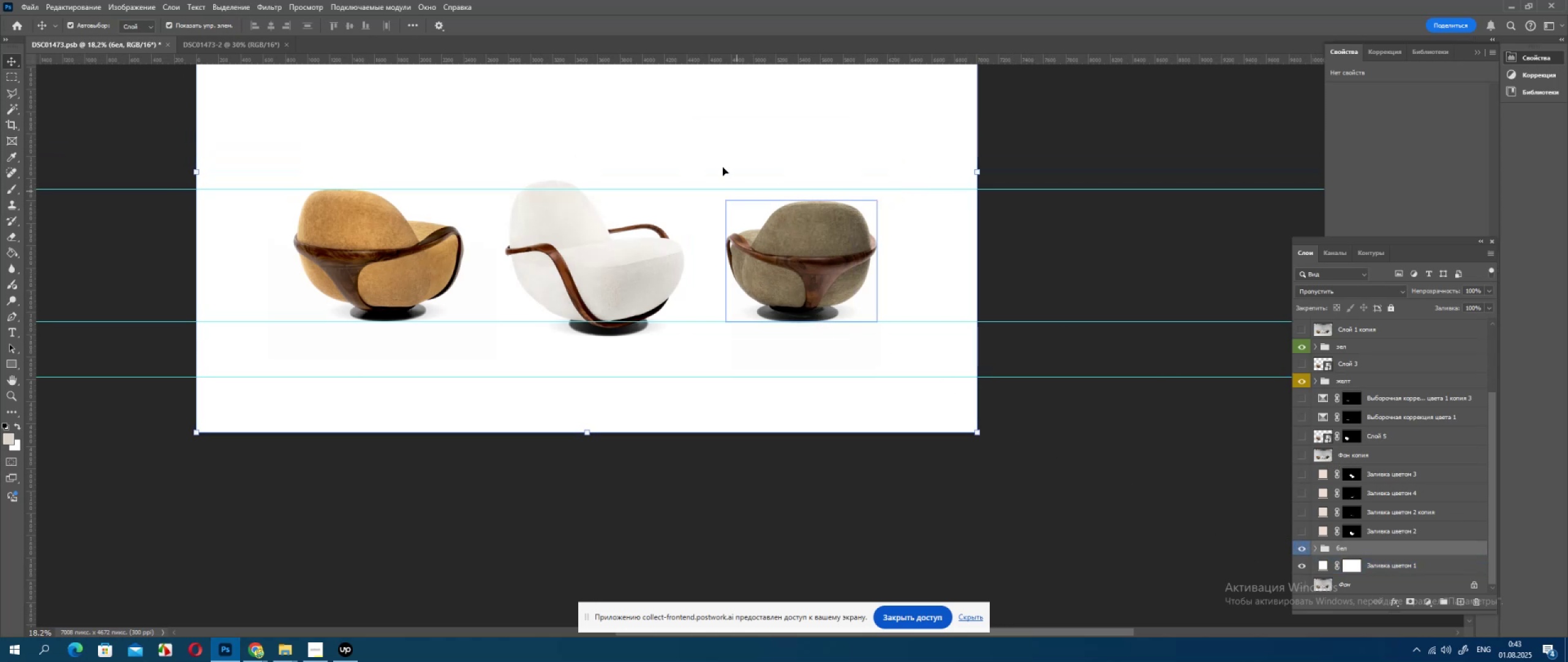 
key(Control+T)
 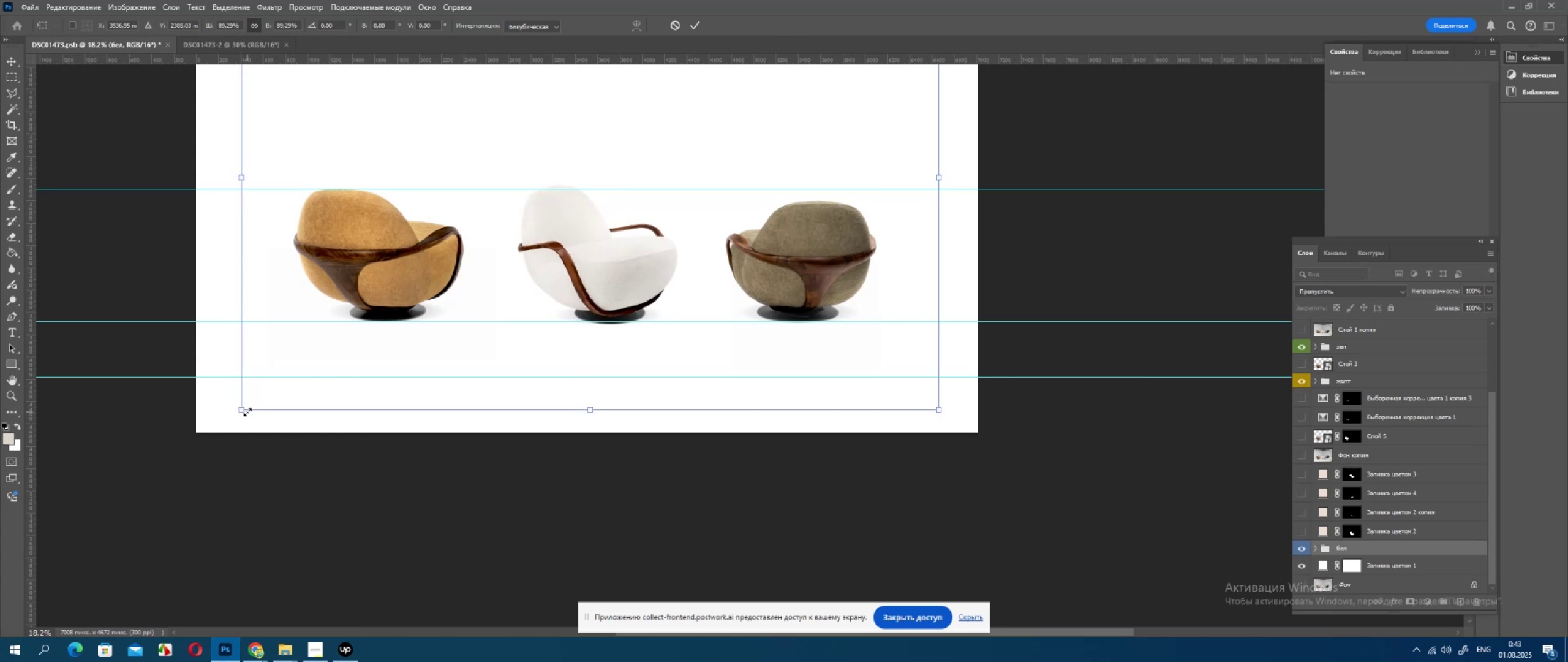 
wait(18.05)
 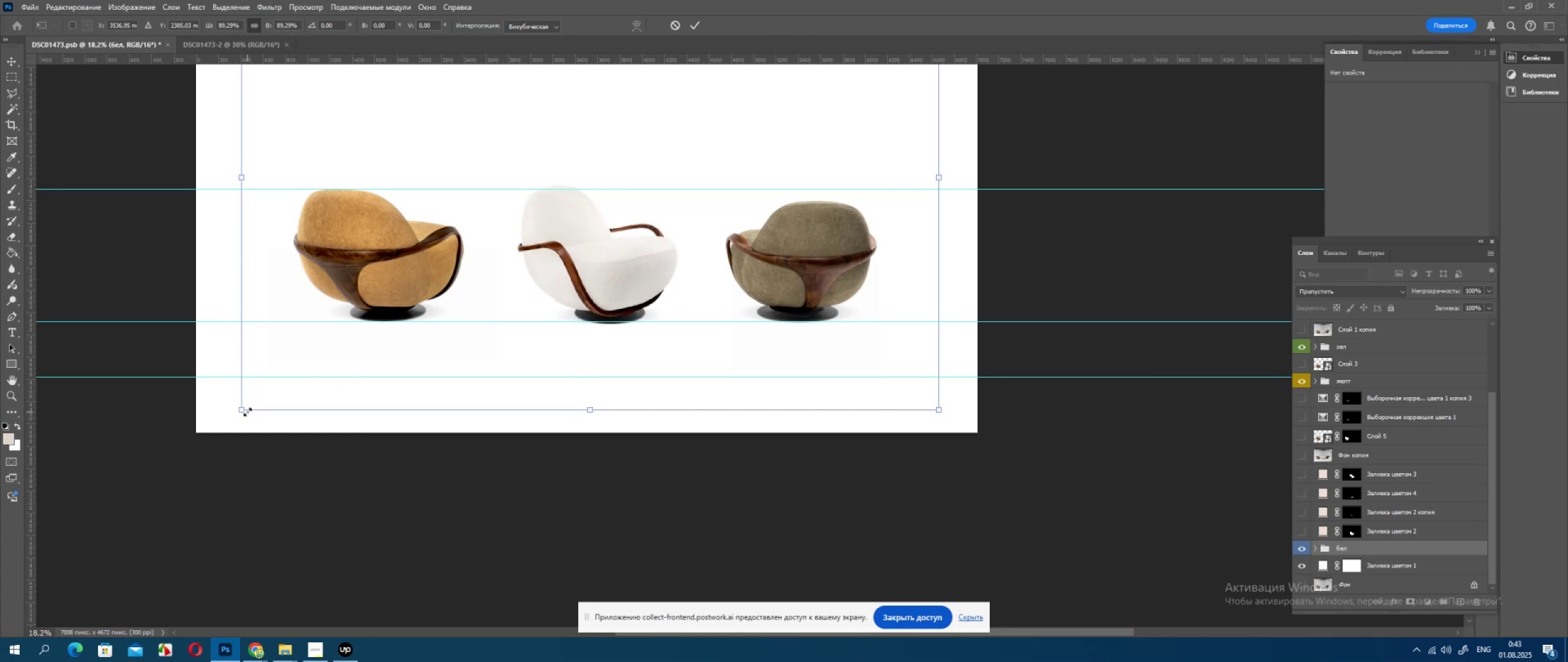 
left_click([695, 29])
 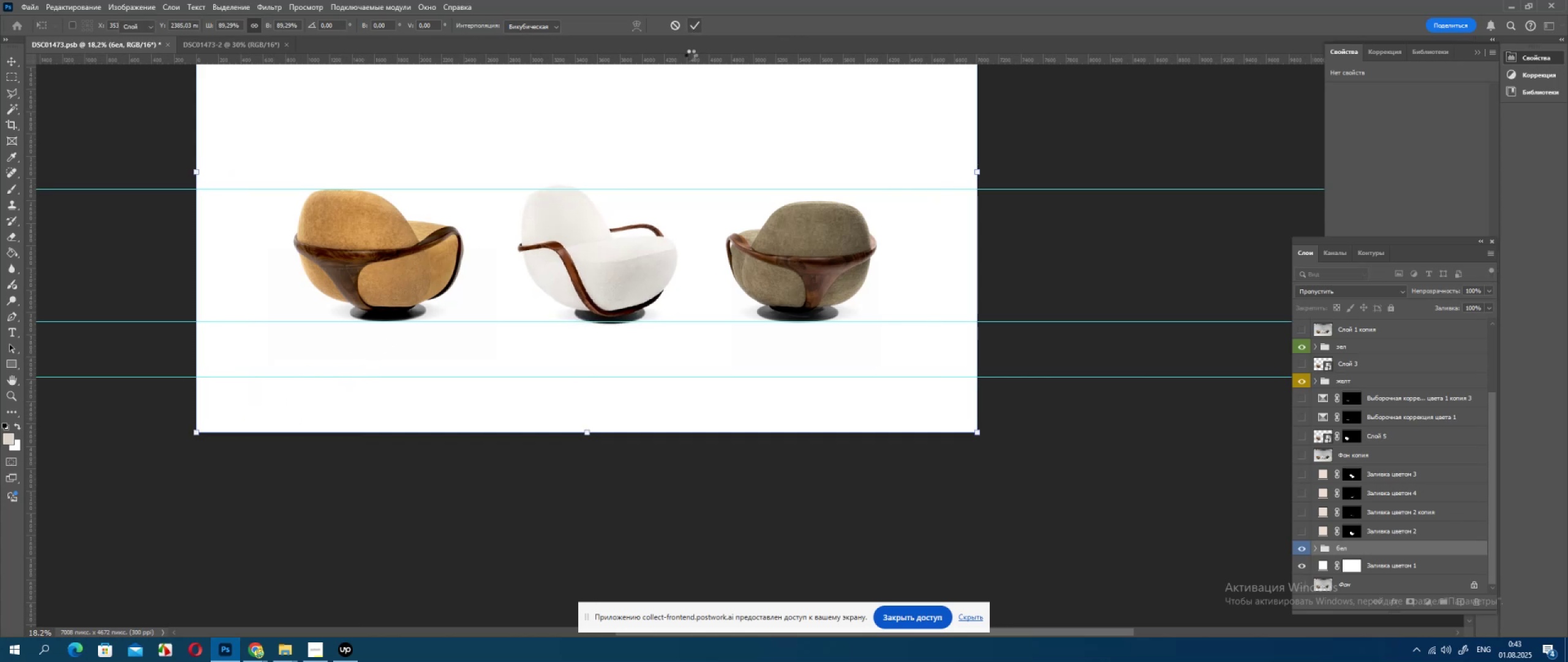 
key(Control+Z)
 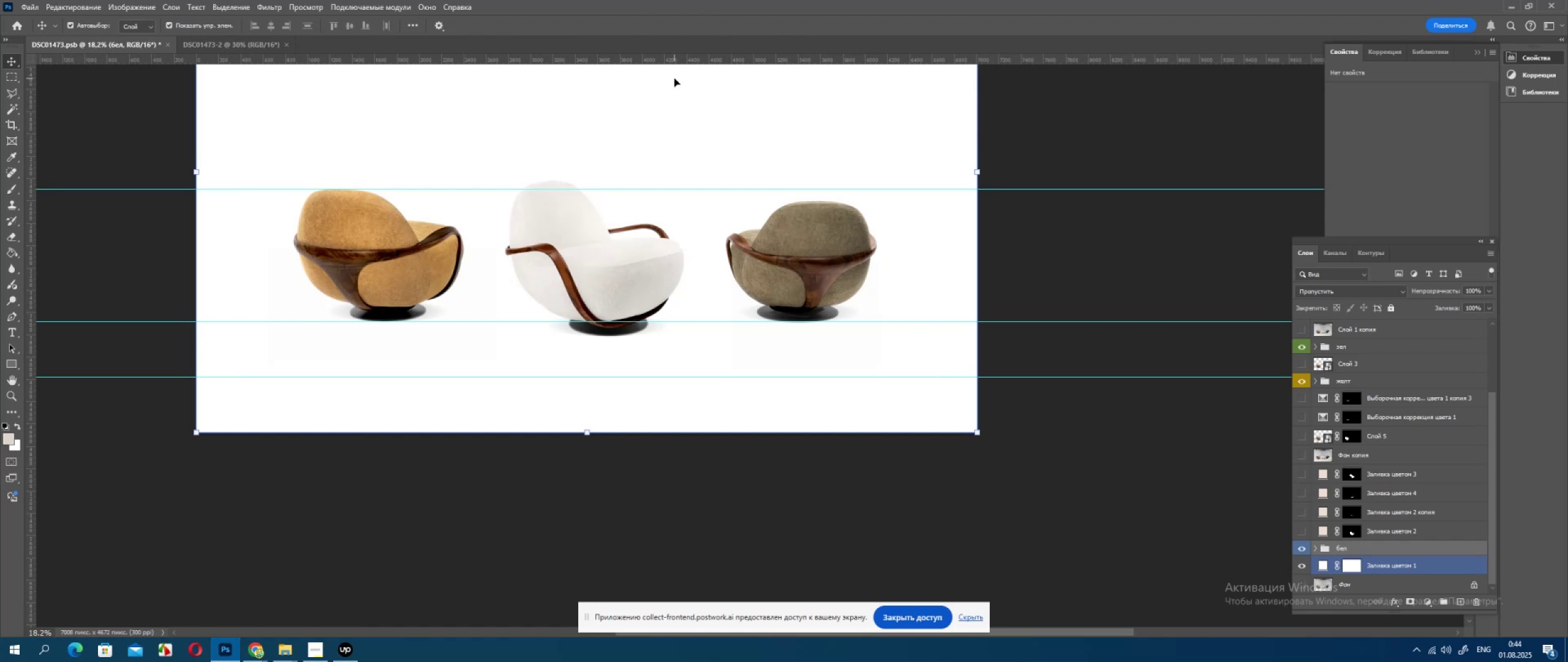 
hold_key(key=AltLeft, duration=0.62)
scroll: coordinate [673, 111], scroll_direction: down, amount: 4.0
 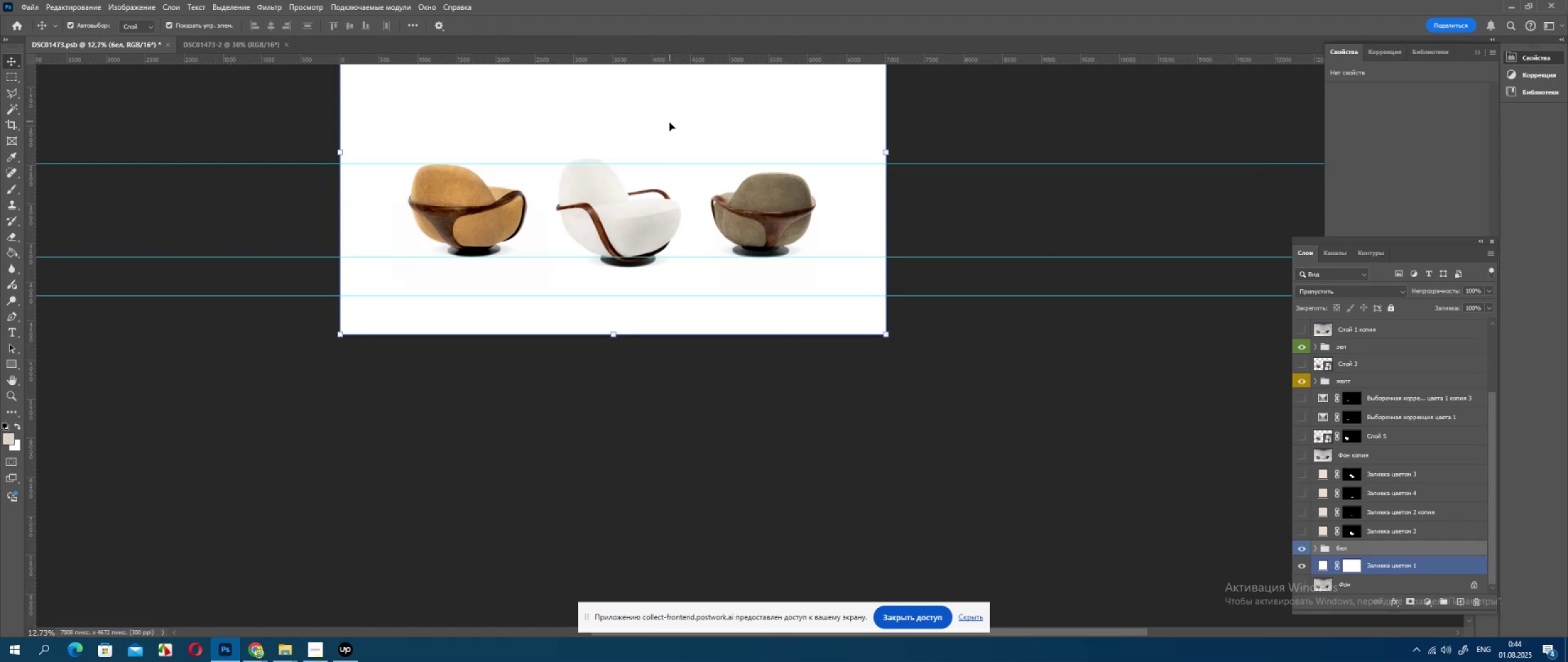 
scroll: coordinate [668, 132], scroll_direction: up, amount: 3.0
 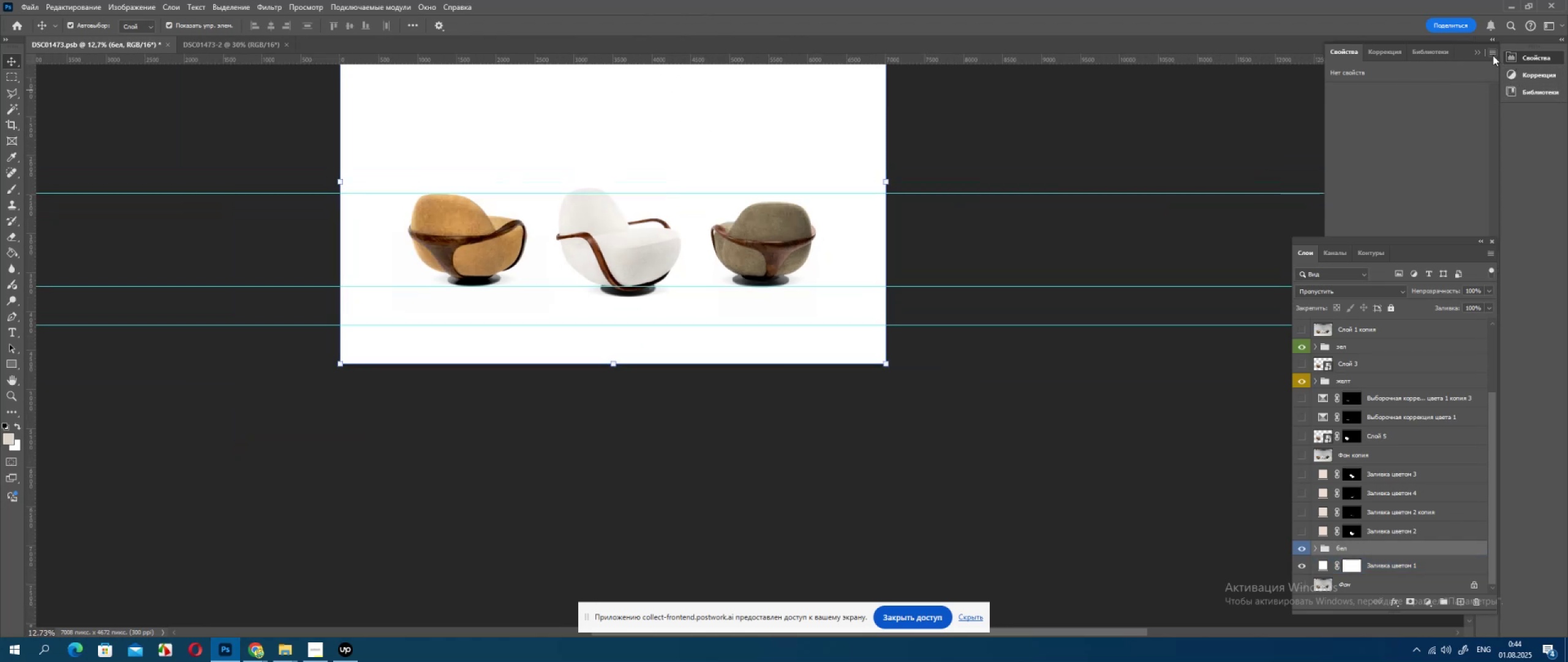 
left_click([1474, 50])
 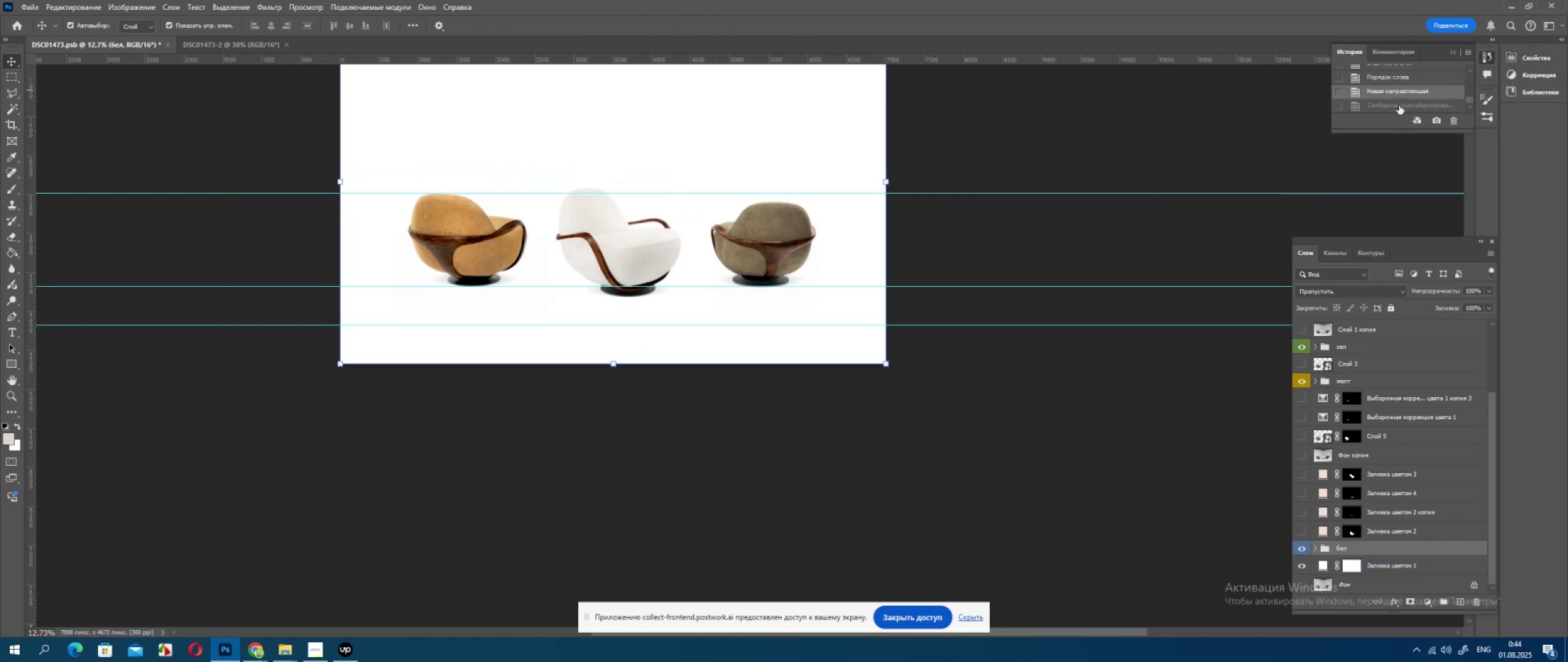 
left_click([1399, 105])
 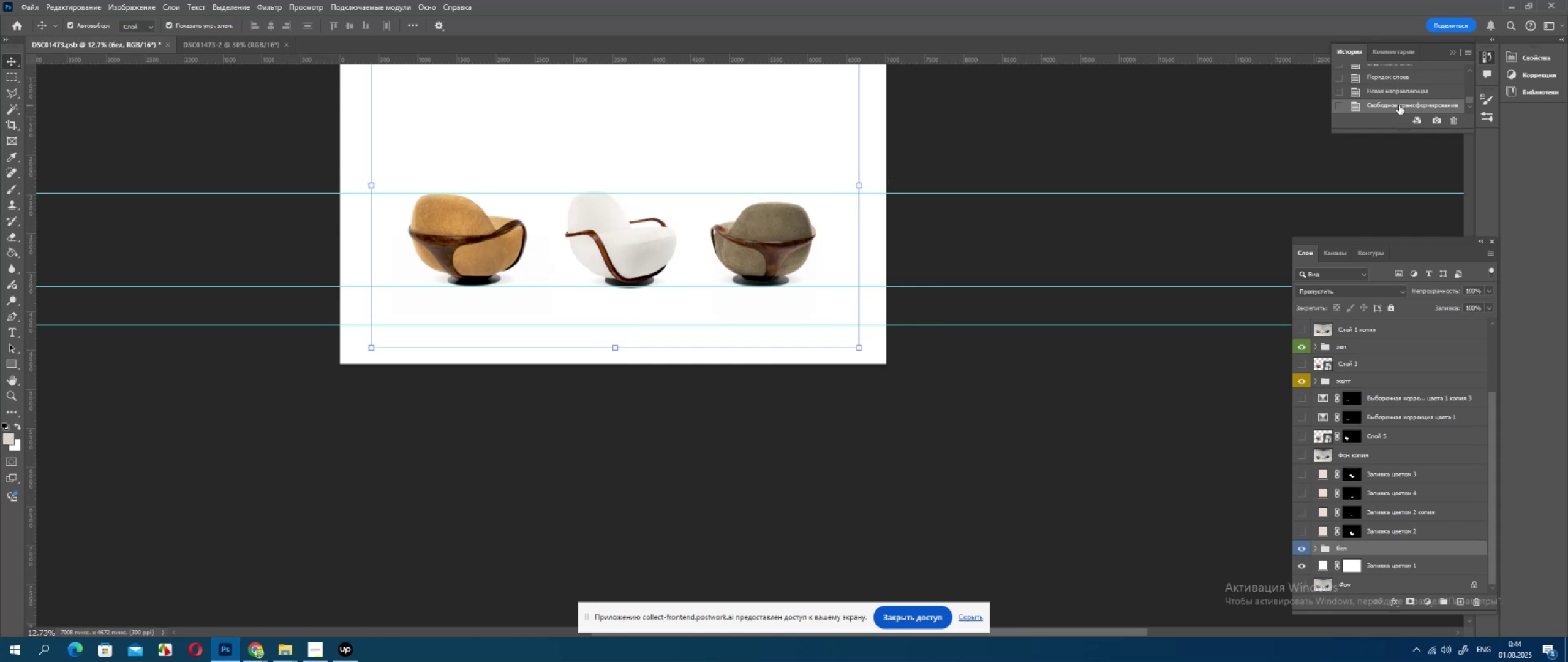 
wait(5.0)
 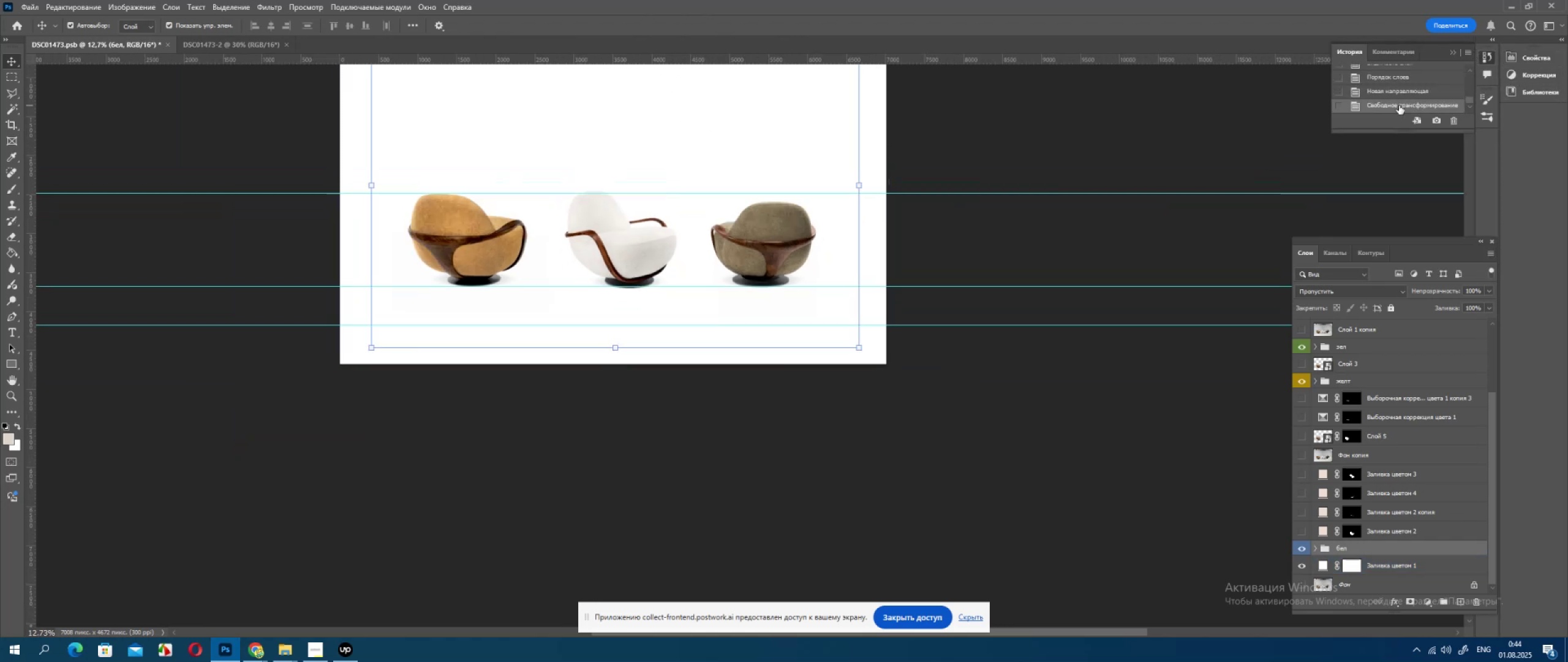 
left_click([1399, 88])
 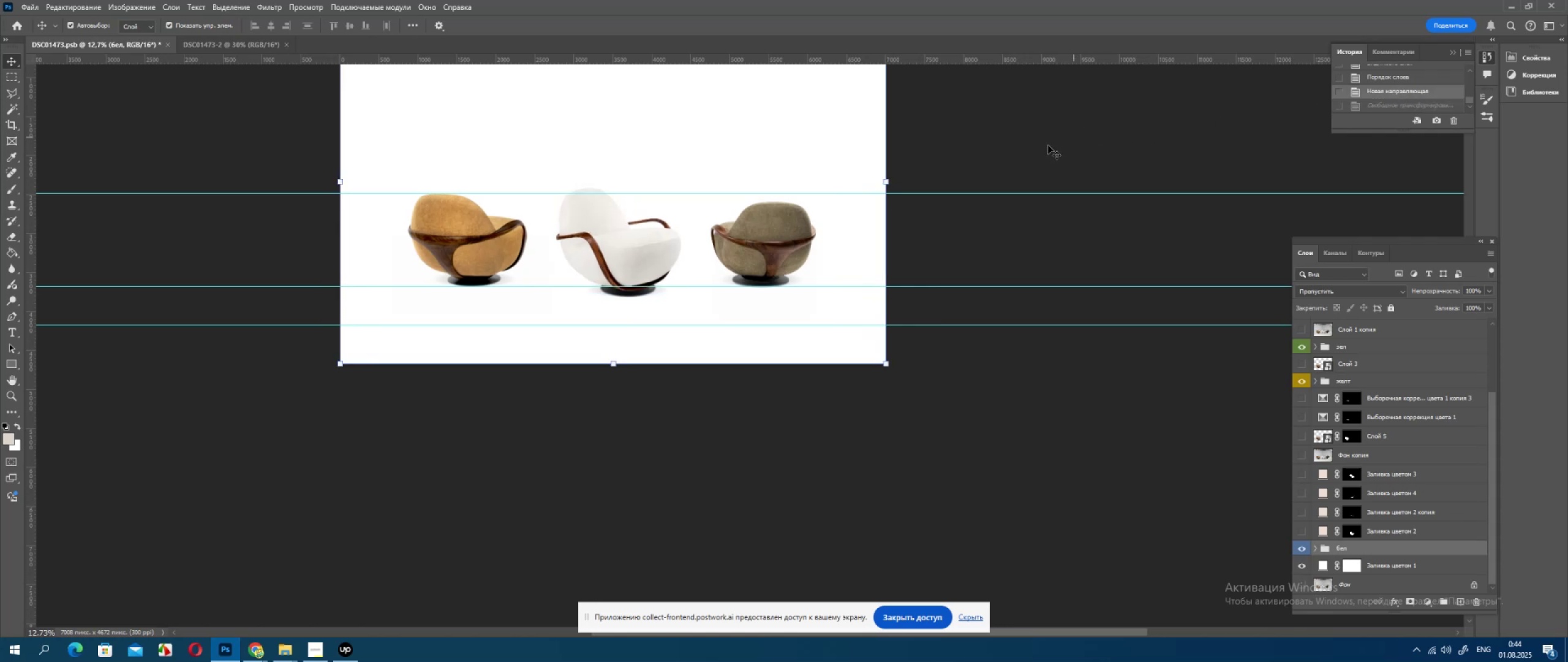 
key(Alt+AltLeft)
 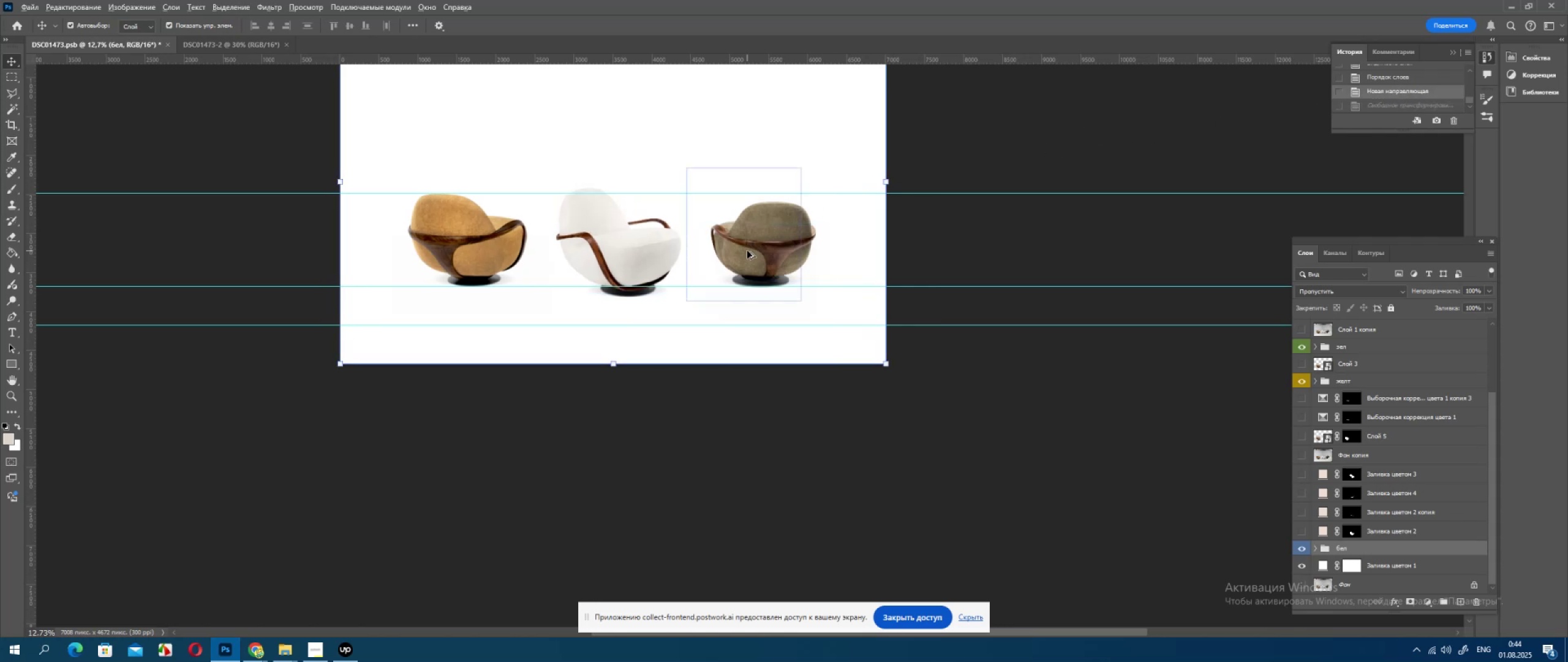 
scroll: coordinate [747, 251], scroll_direction: up, amount: 1.0
 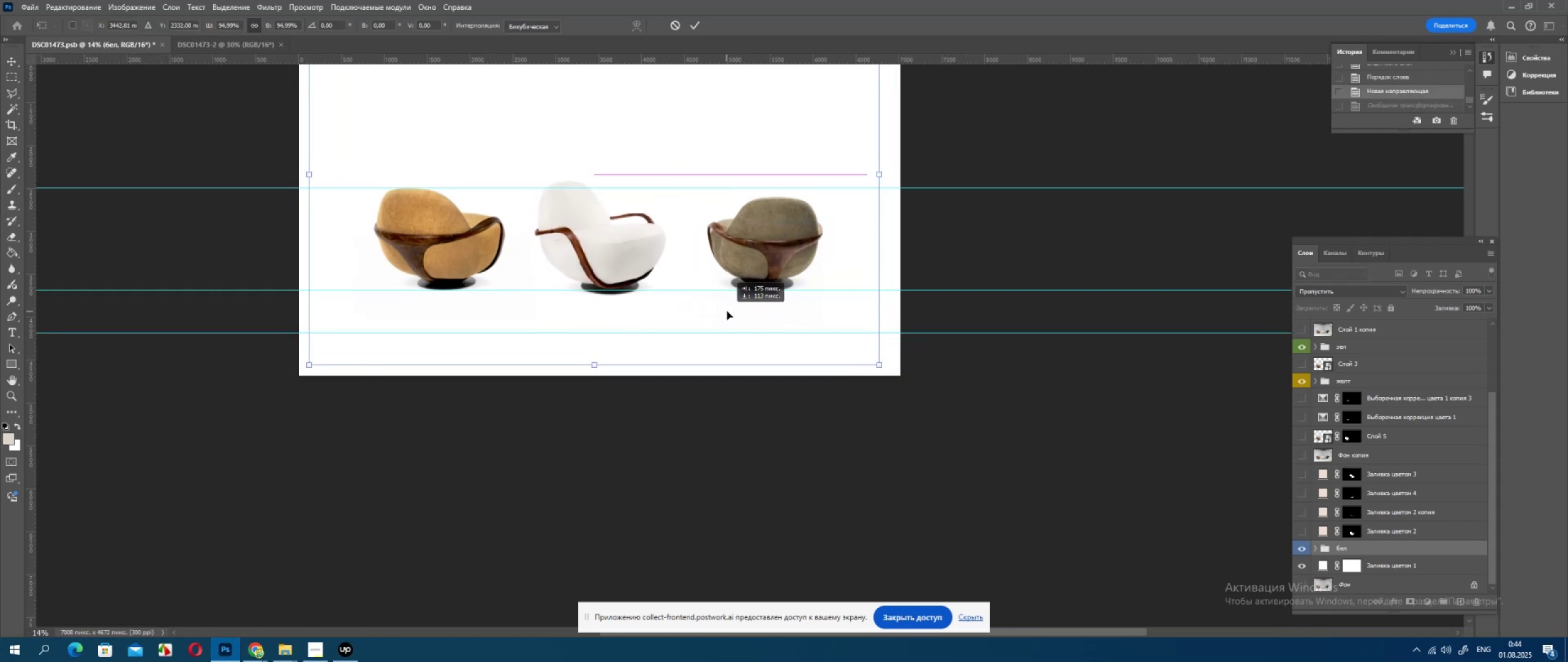 
wait(9.95)
 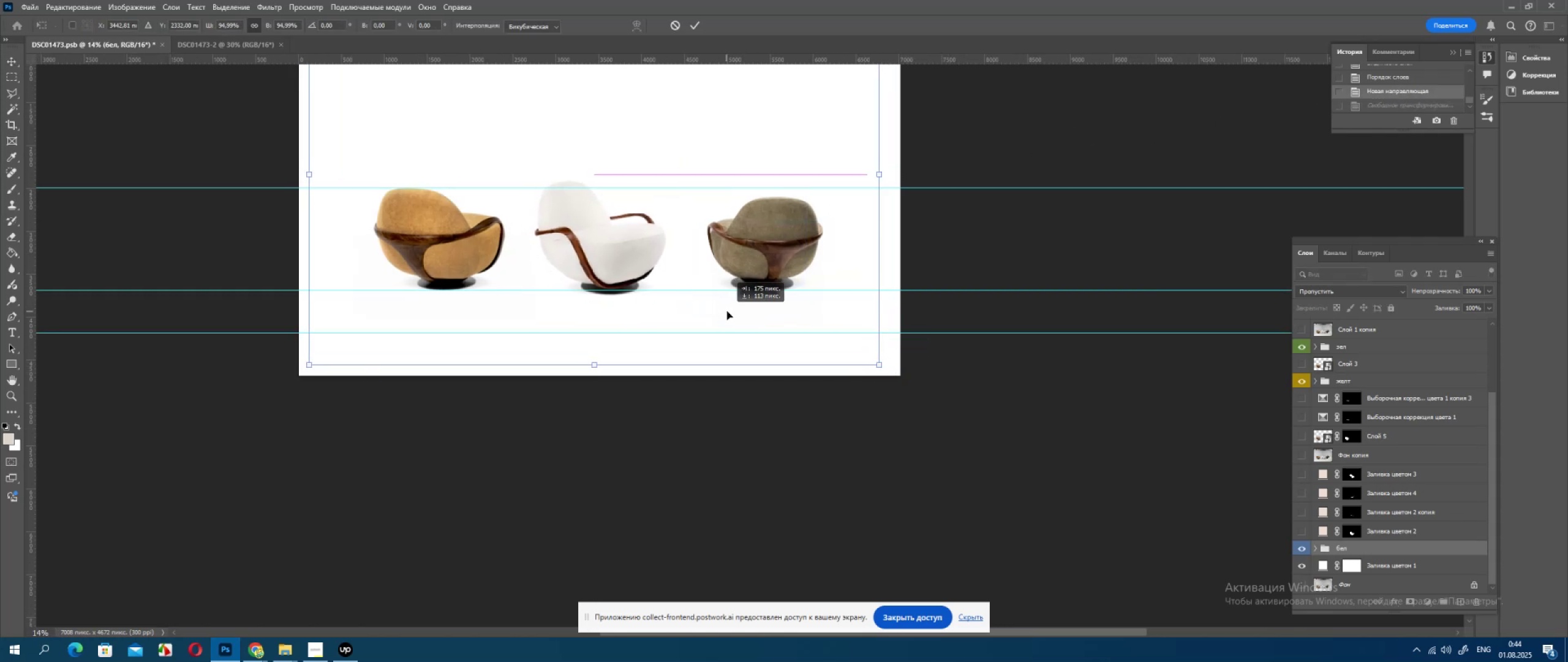 
key(ArrowUp)
 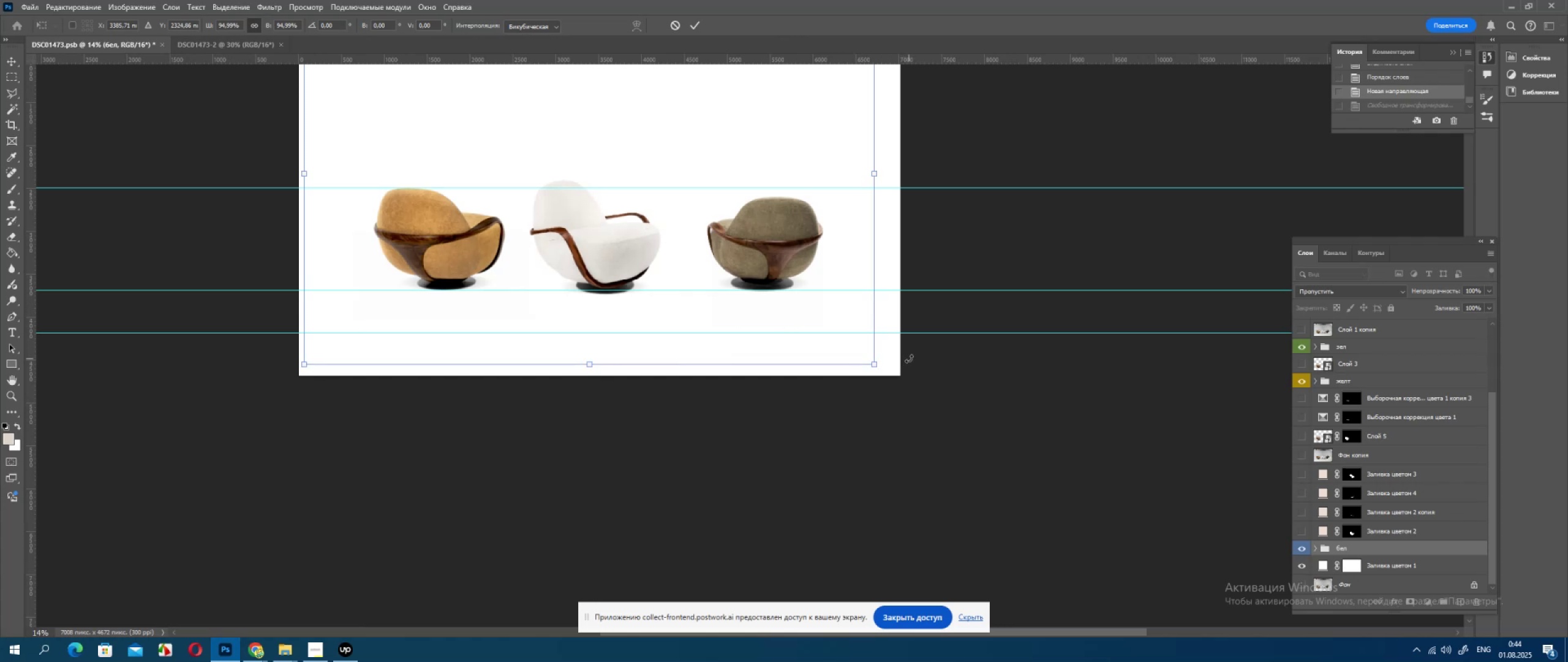 
key(ArrowUp)
 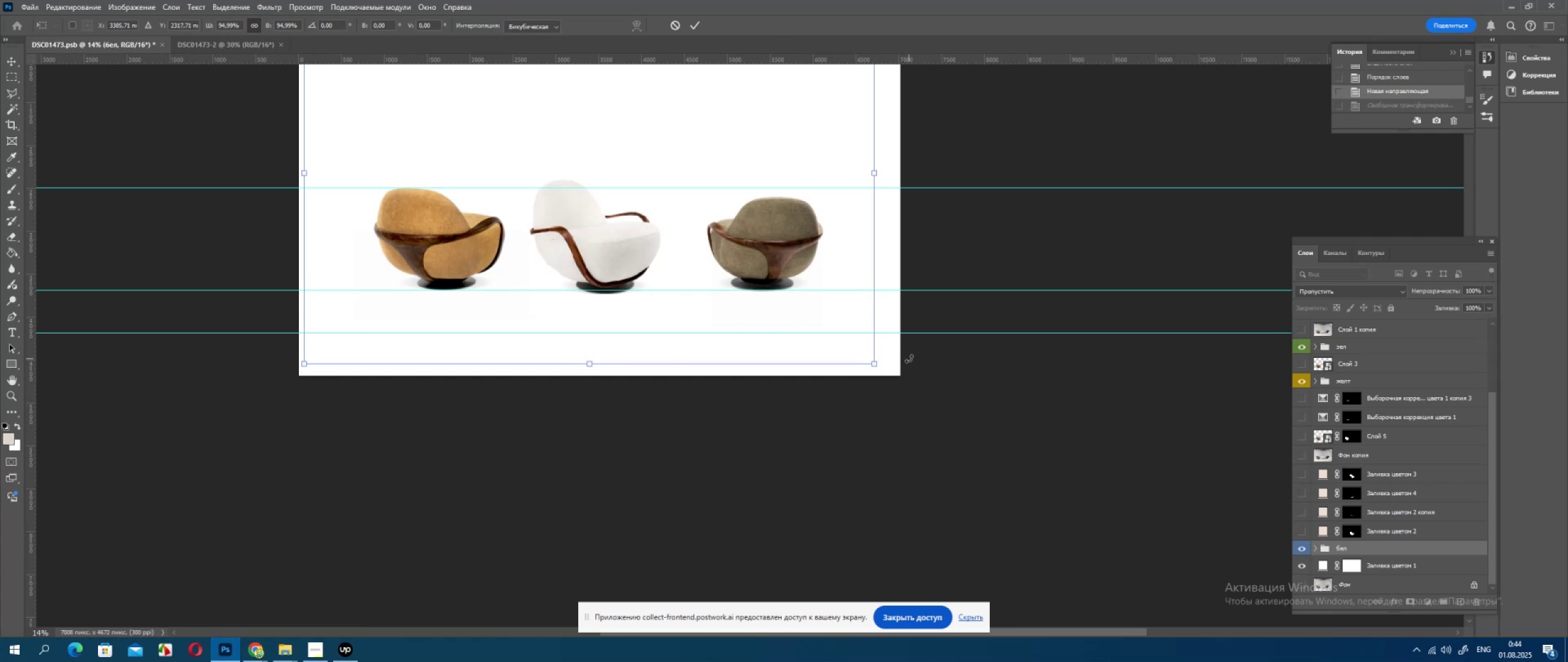 
key(ArrowUp)
 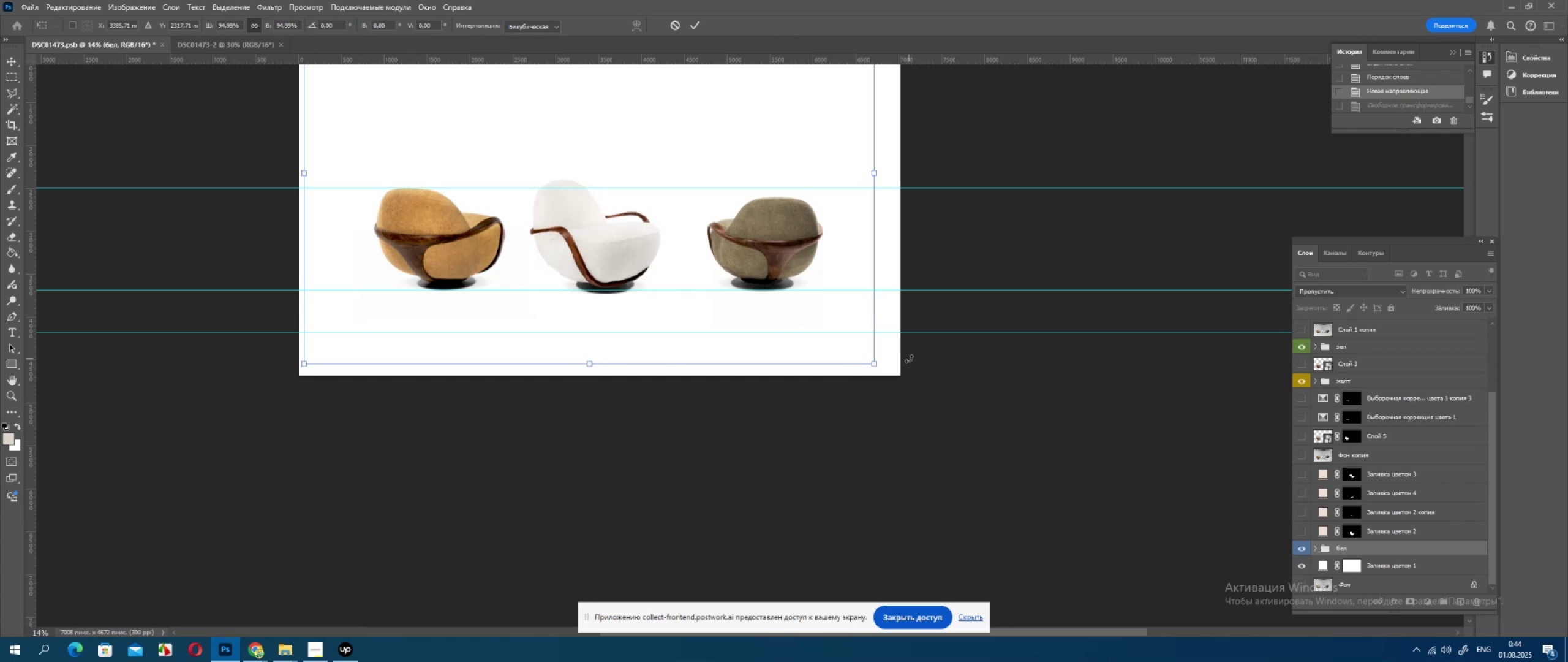 
key(ArrowUp)
 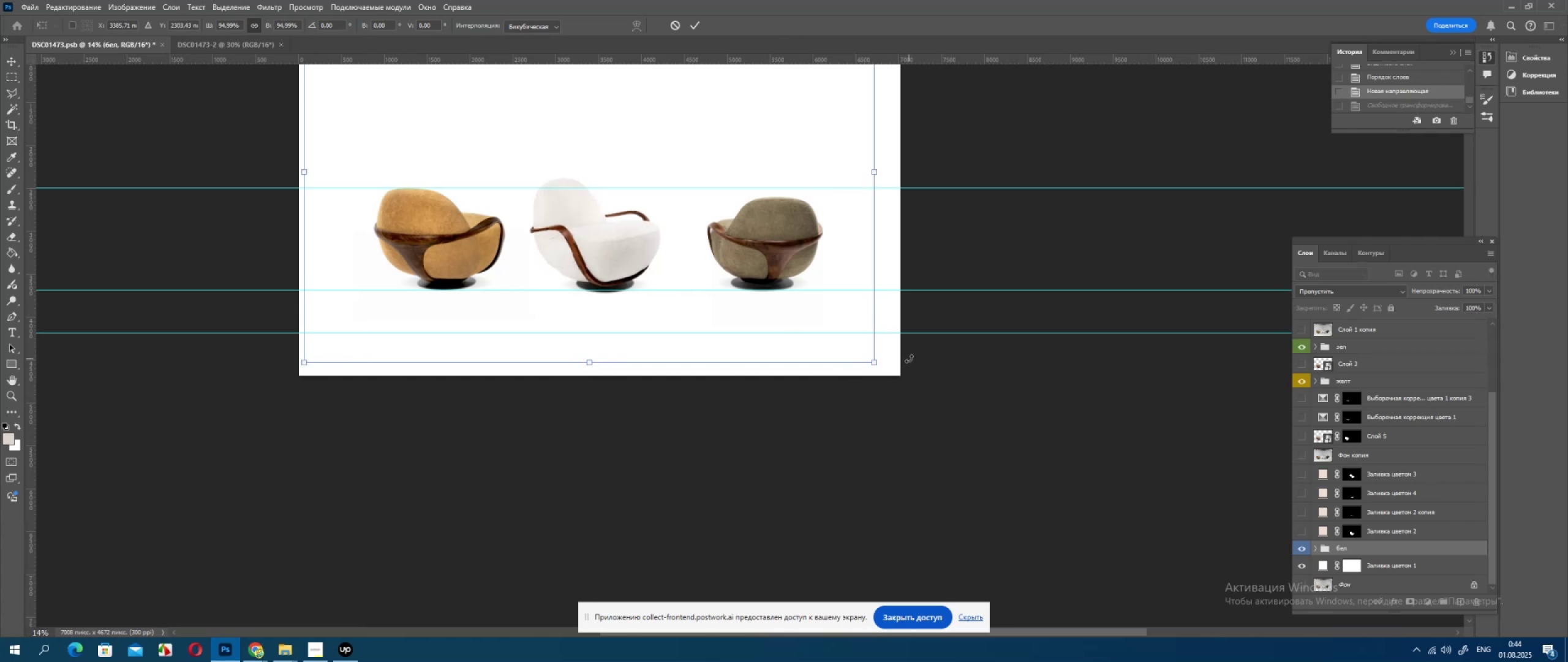 
key(ArrowUp)
 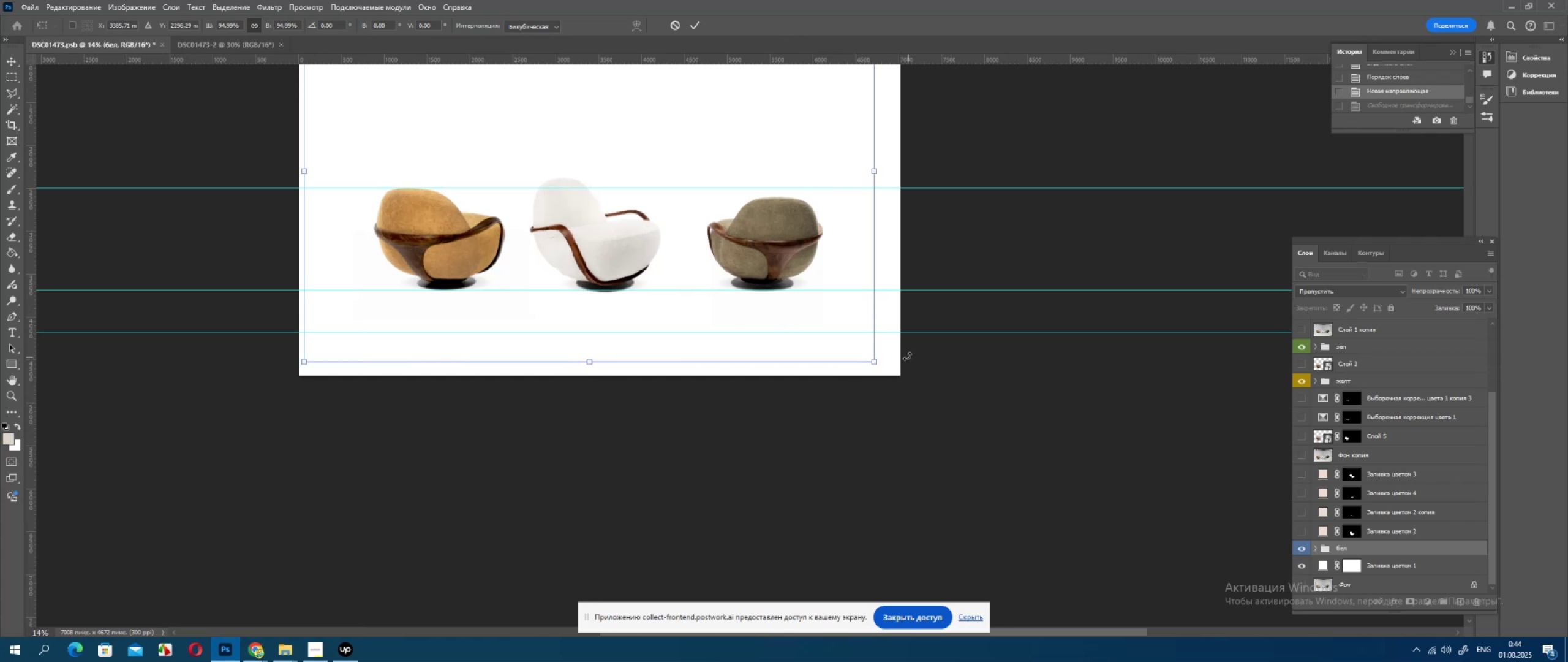 
key(ArrowUp)
 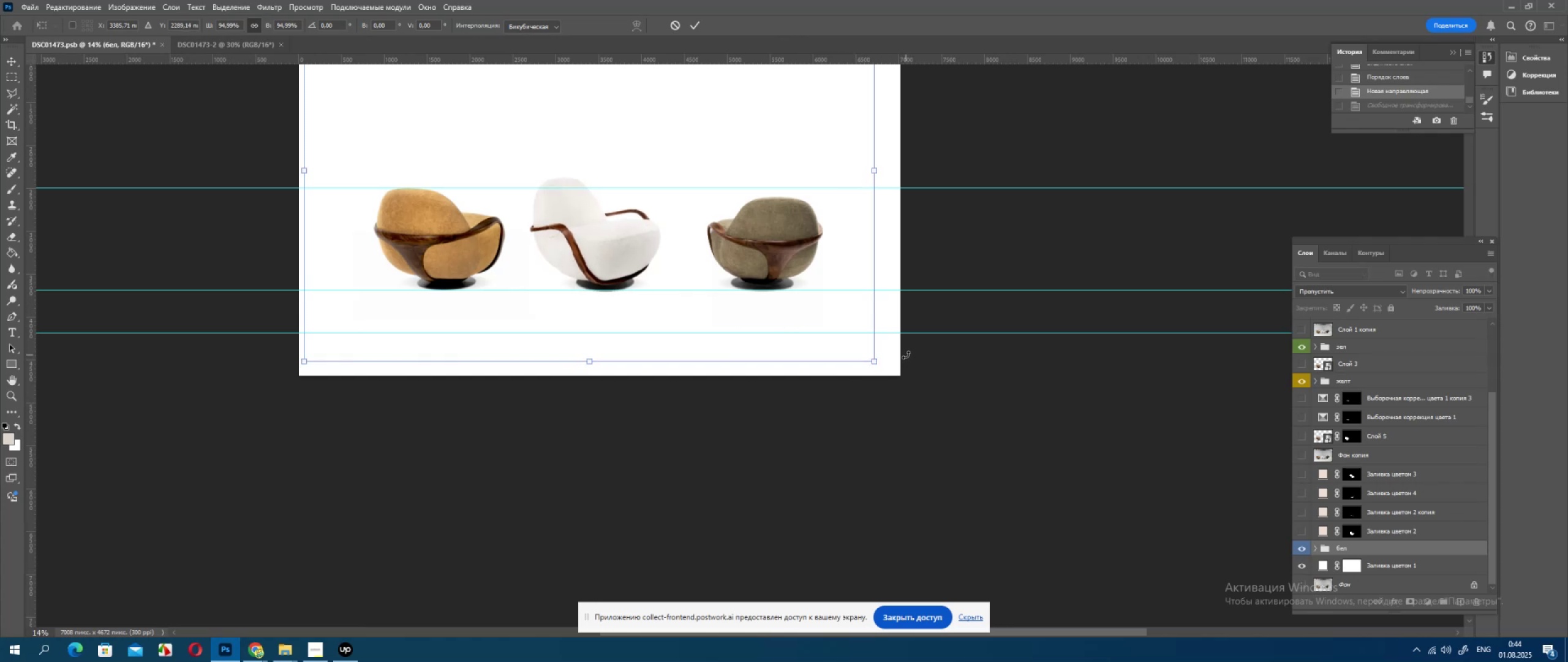 
key(ArrowUp)
 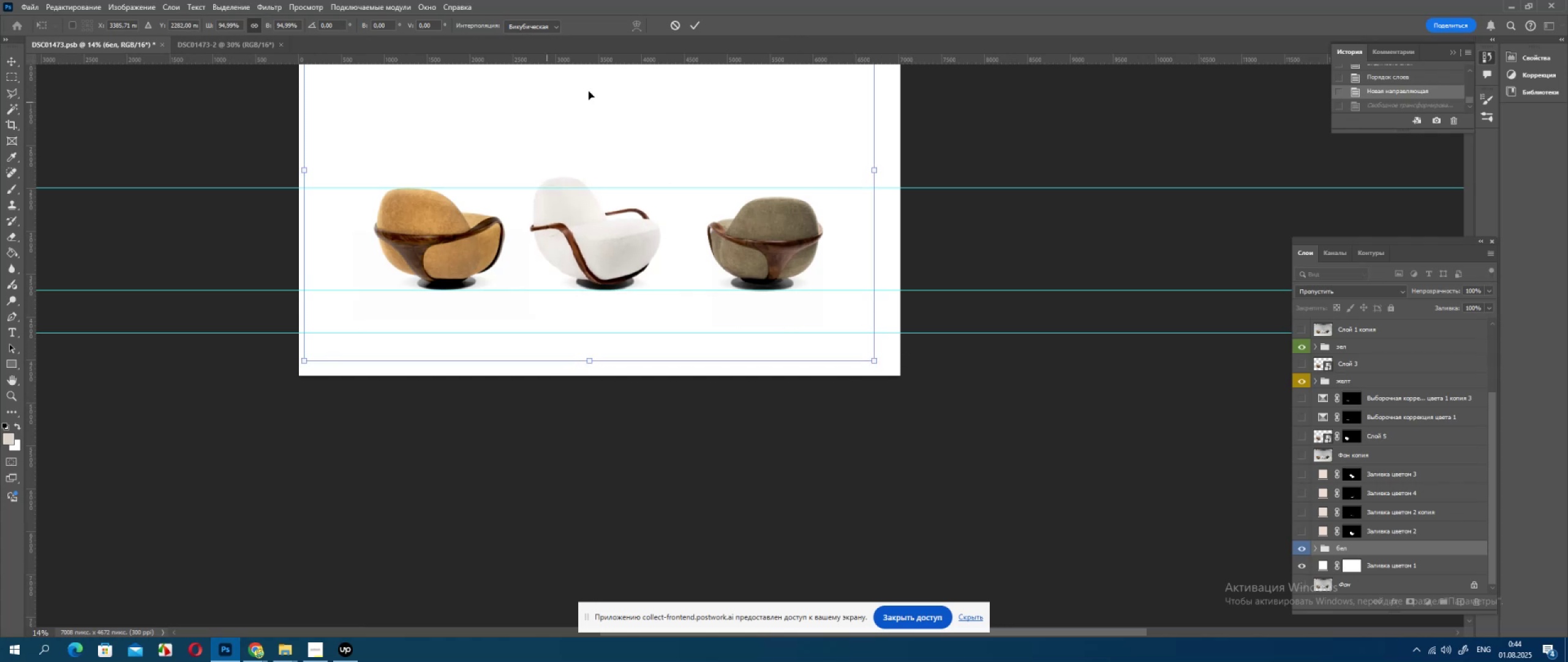 
wait(5.54)
 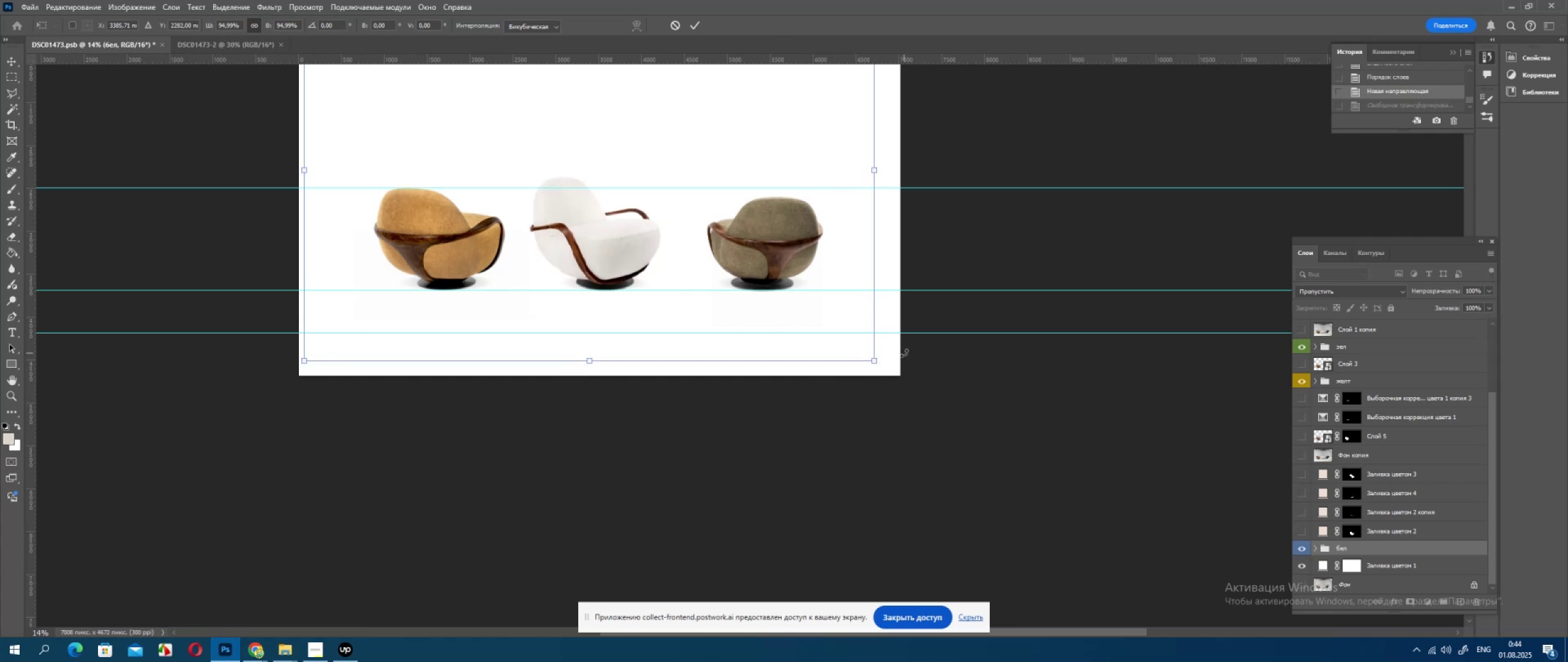 
left_click([699, 23])
 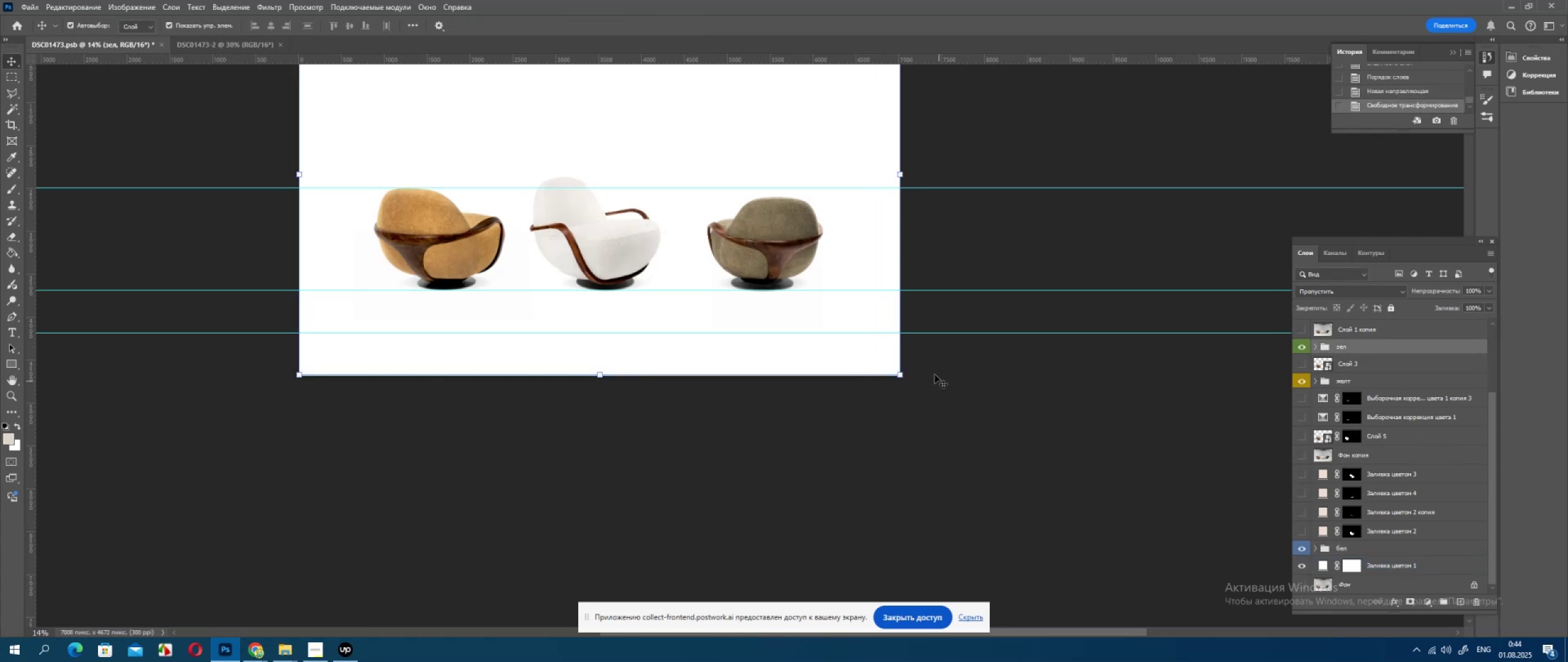 
wait(5.47)
 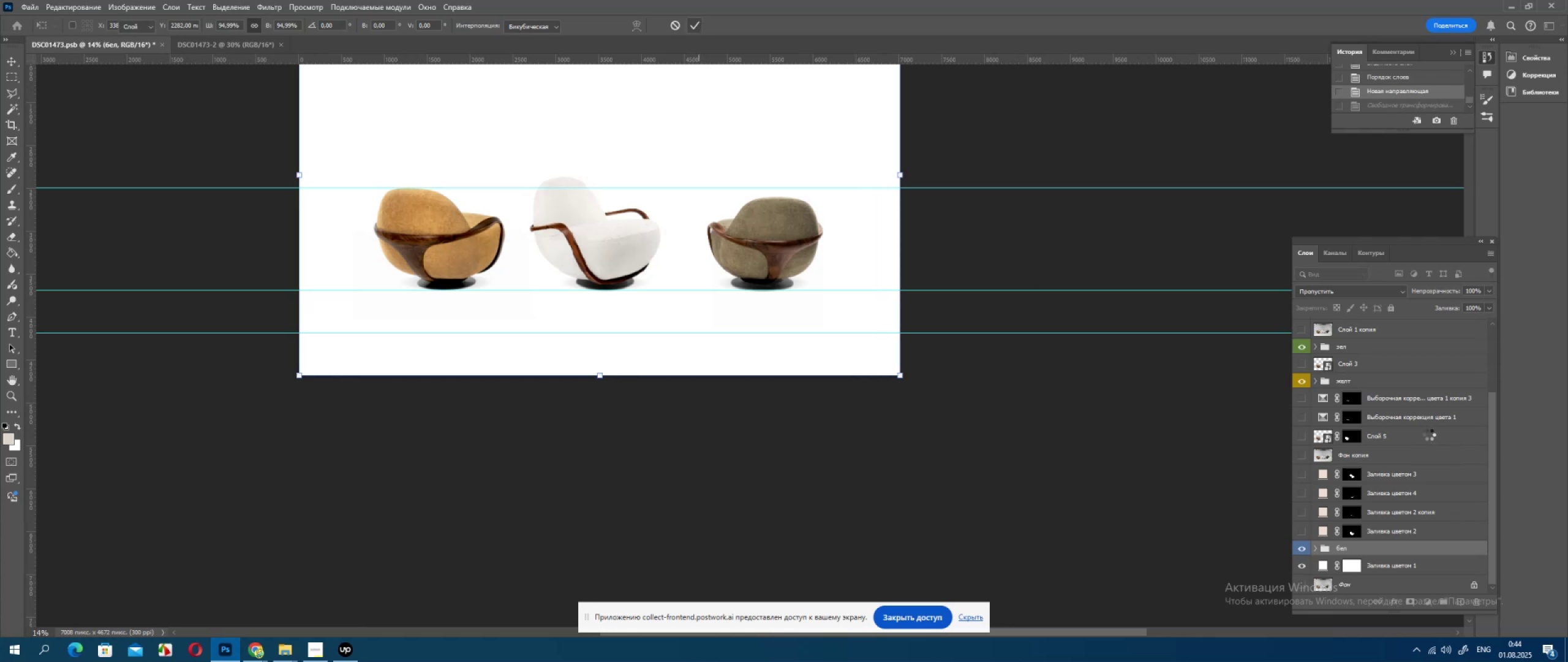 
hold_key(key=Space, duration=0.92)
 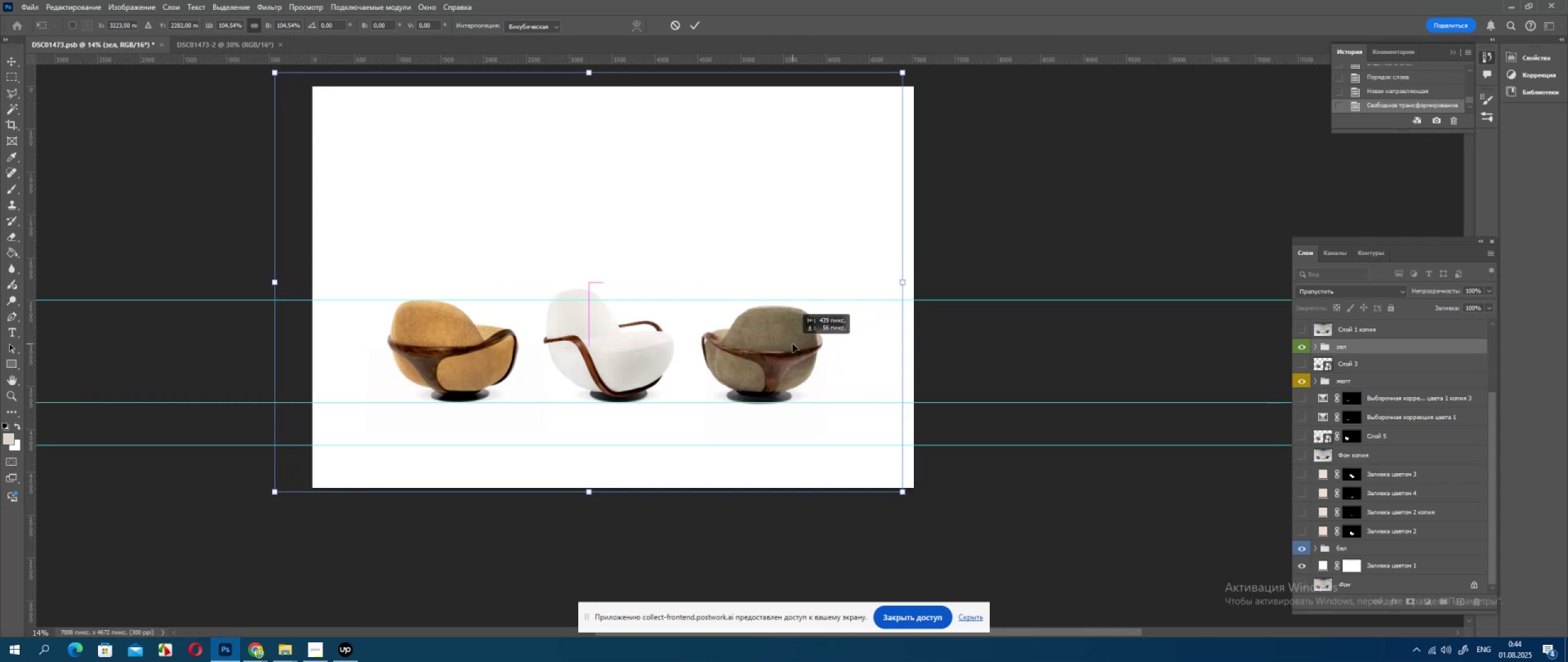 
wait(5.52)
 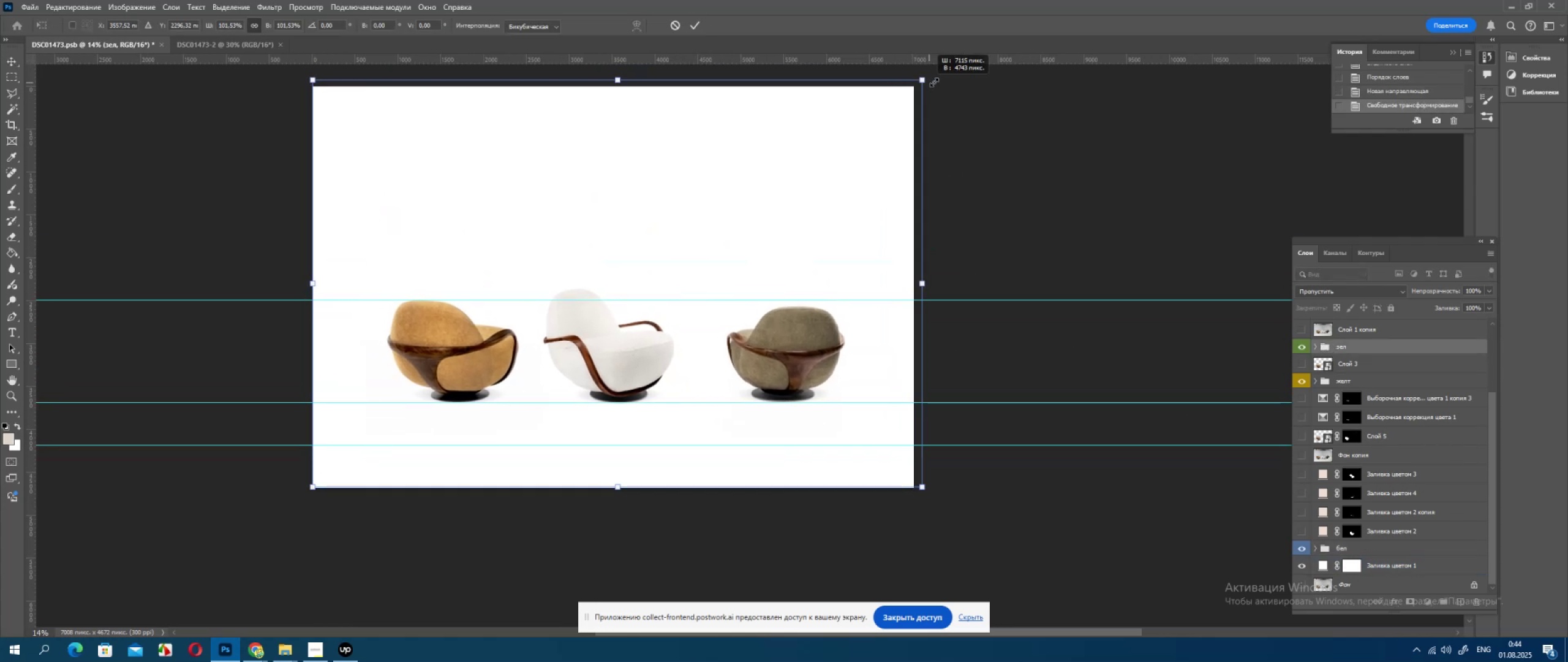 
key(ArrowUp)
 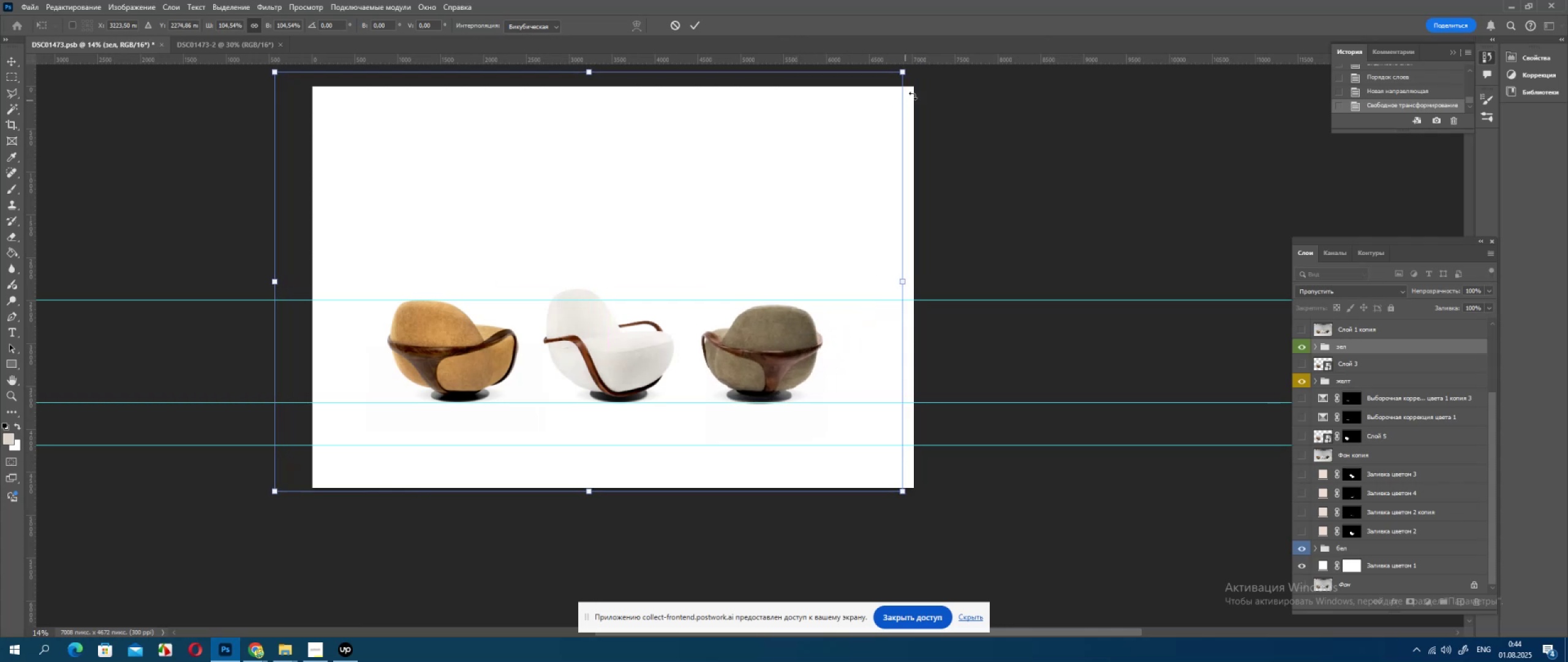 
hold_key(key=ShiftLeft, duration=0.61)
 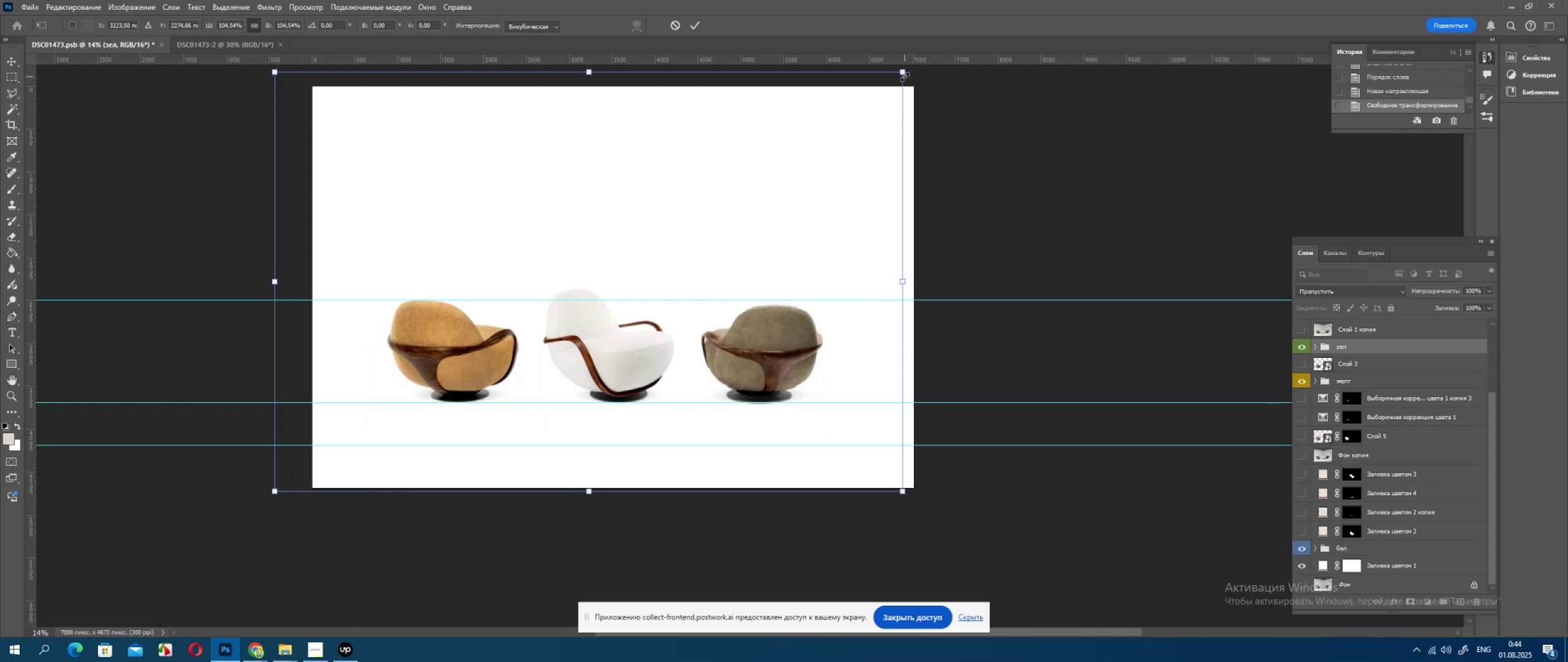 
mouse_move([918, 64])
 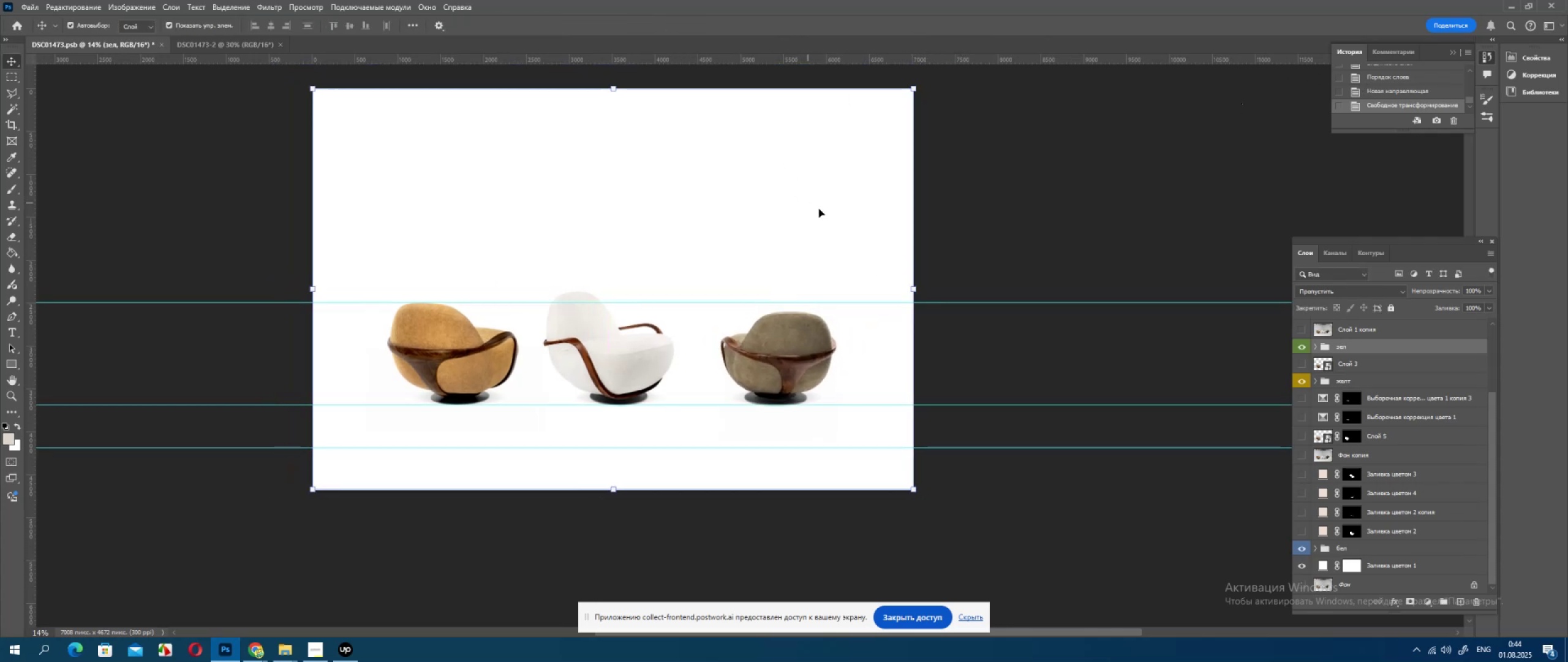 
wait(8.31)
 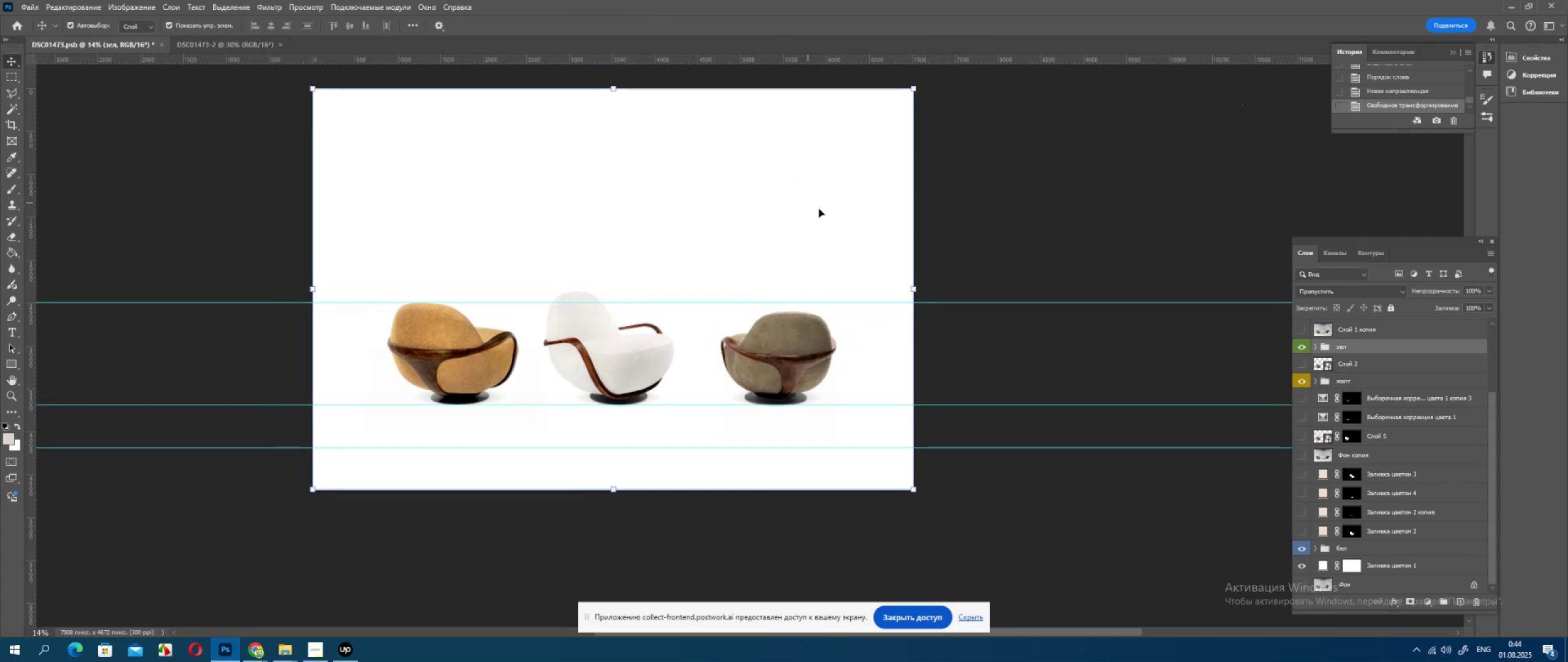 
key(ArrowDown)
 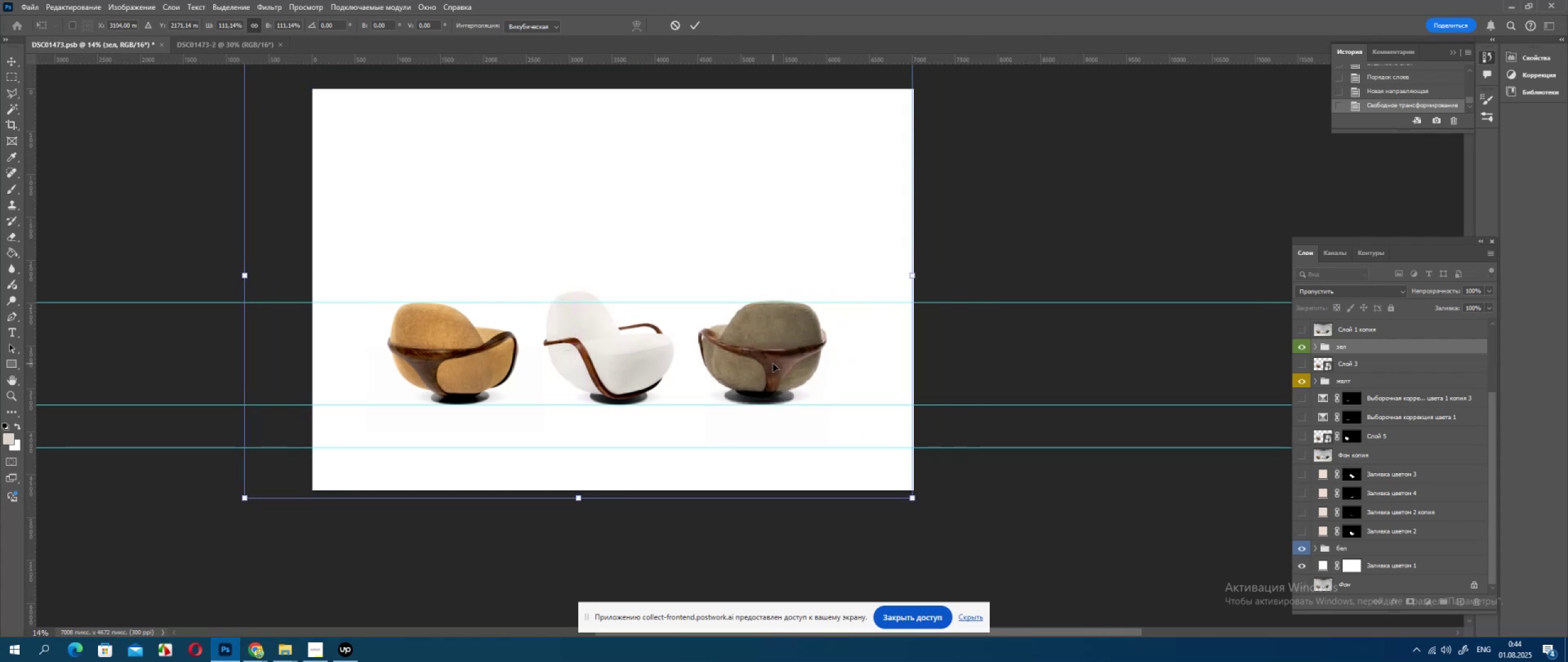 
key(ArrowDown)
 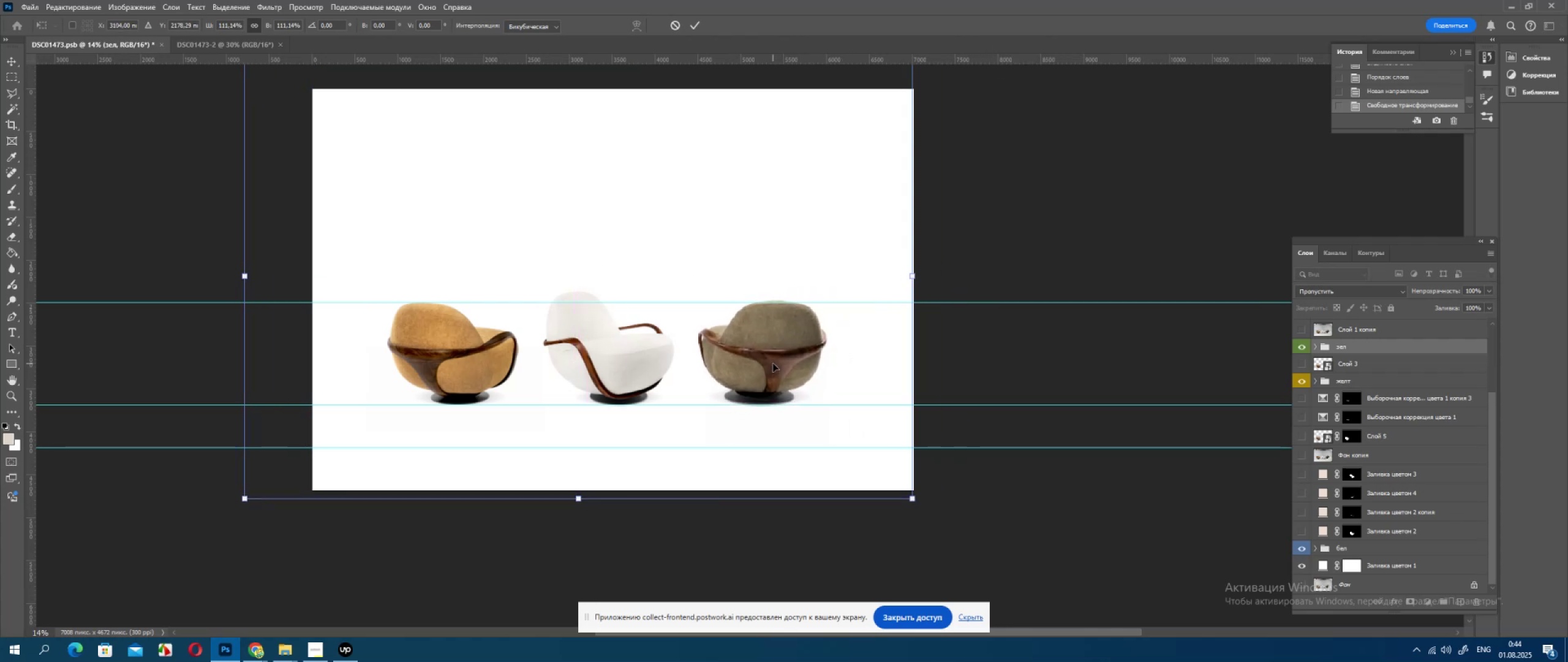 
key(ArrowDown)
 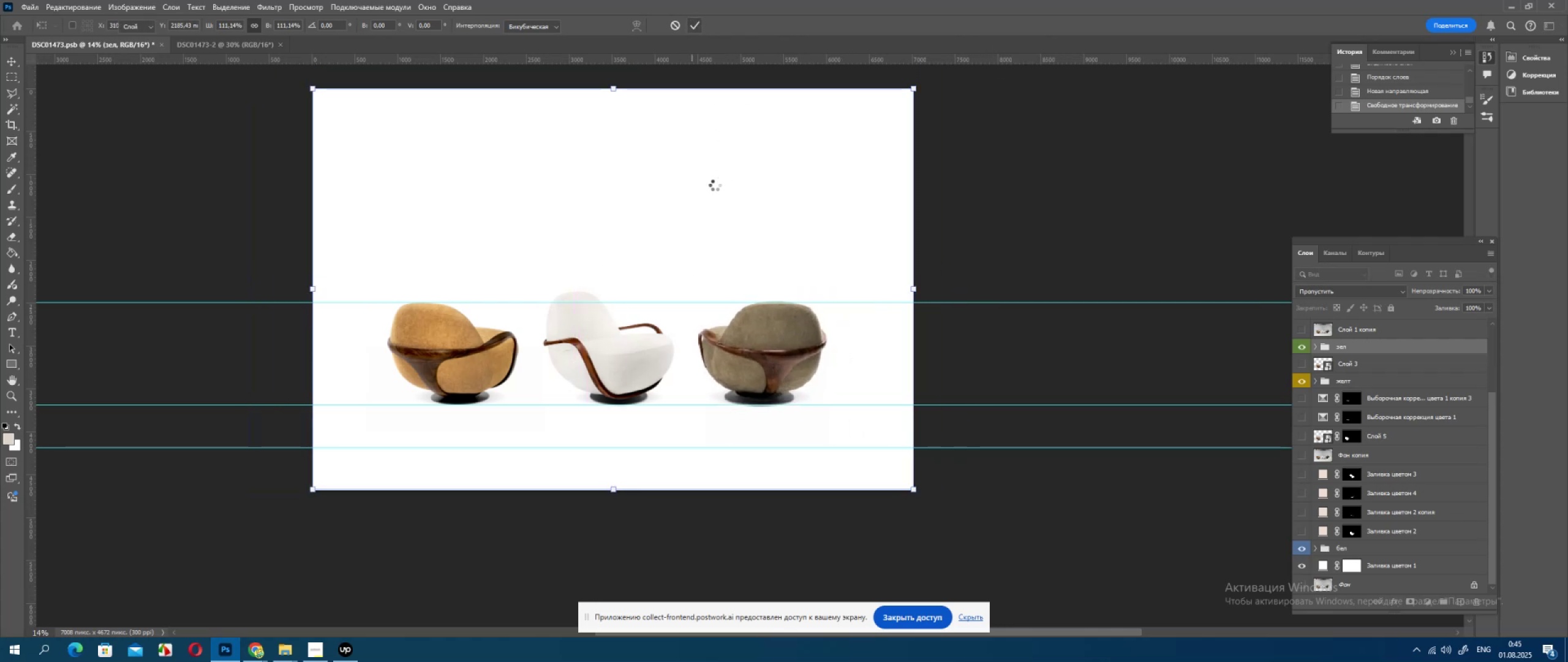 
wait(7.42)
 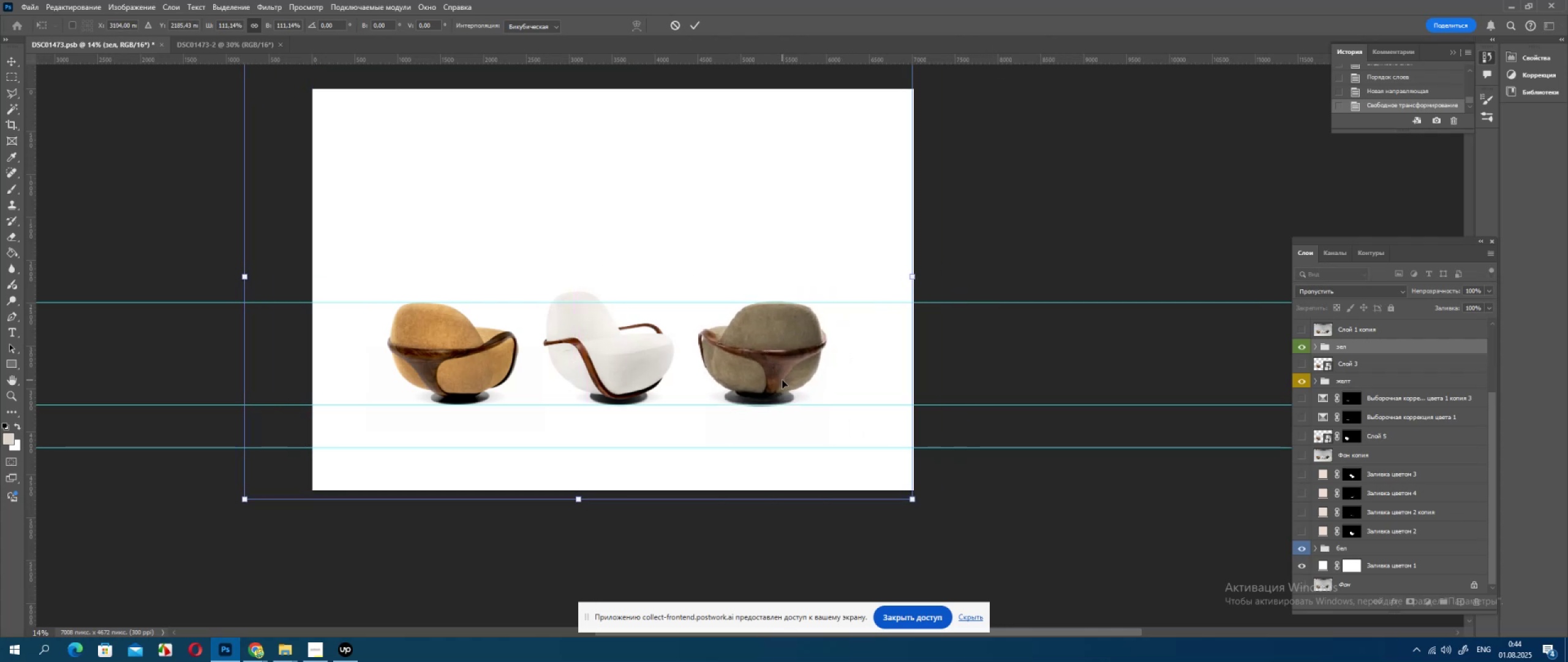 
key(ArrowRight)
 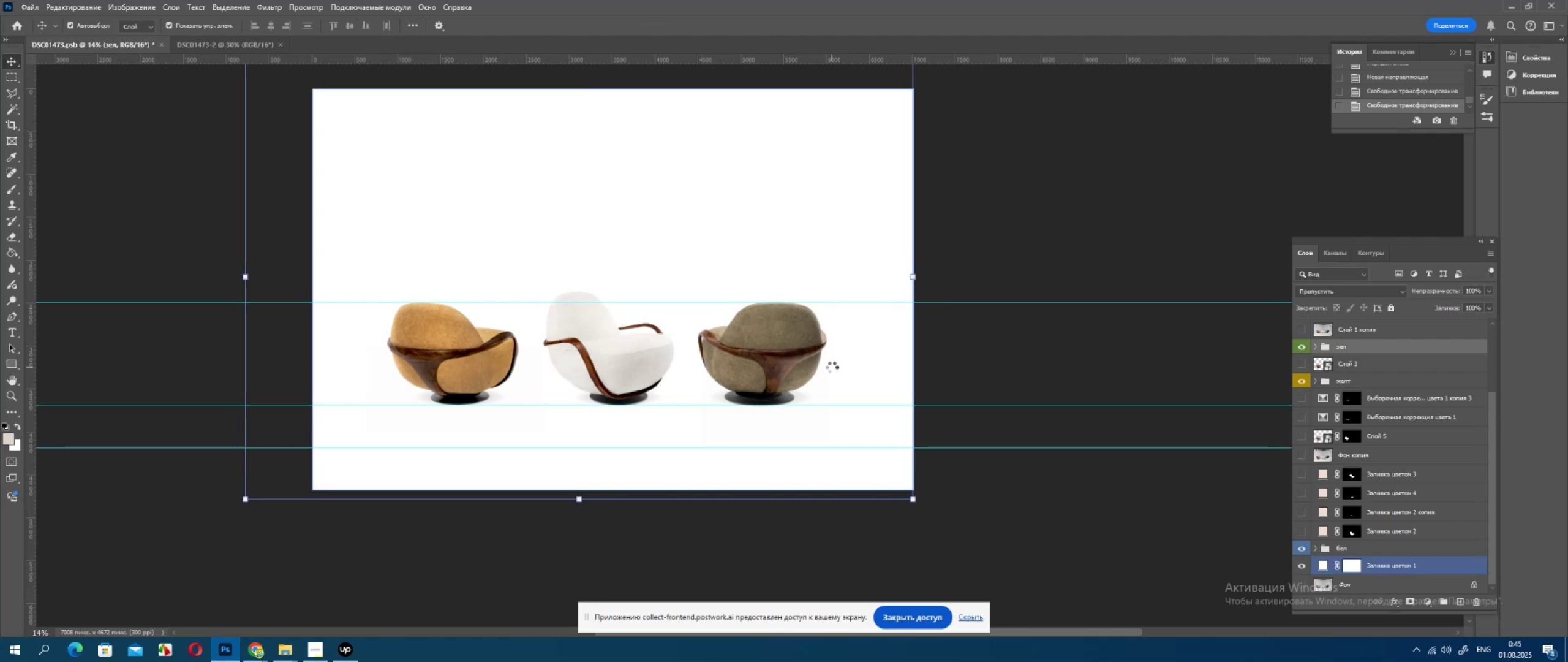 
key(ArrowRight)
 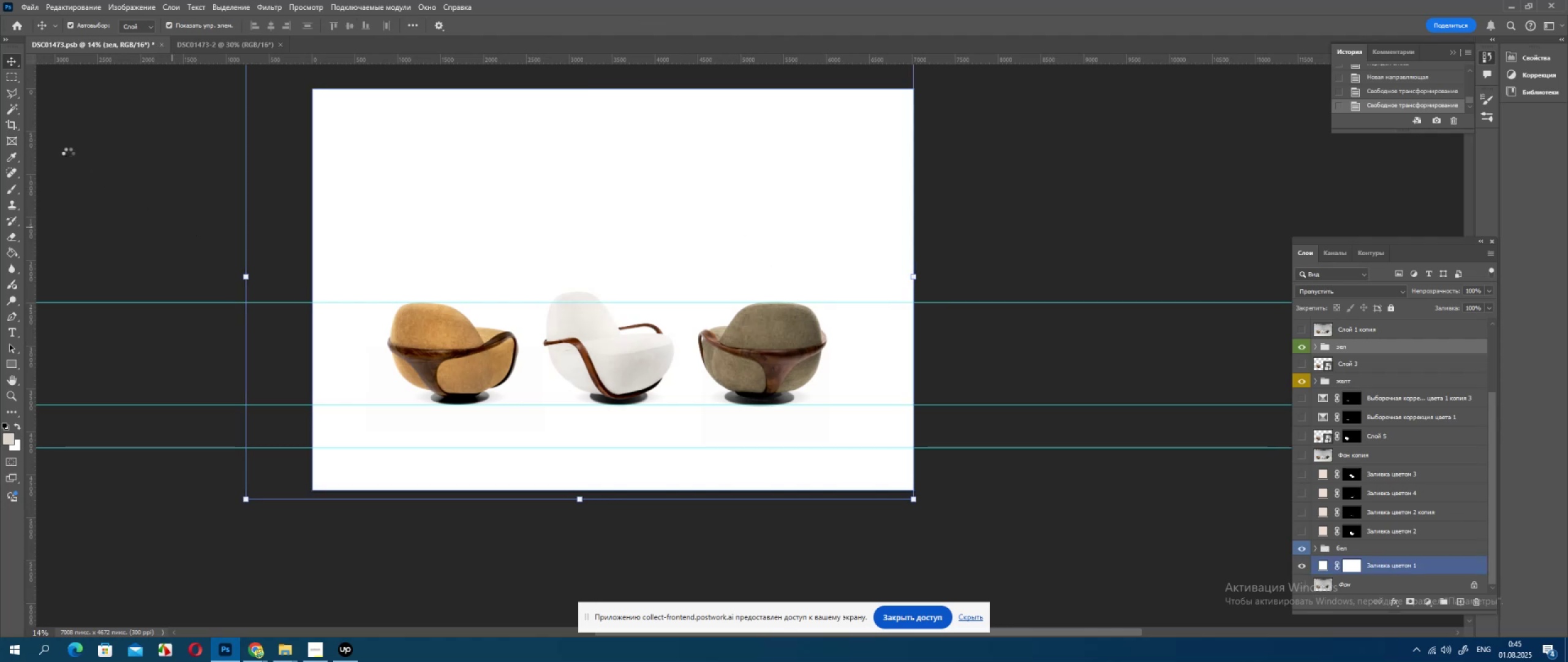 
mouse_move([13, 91])
 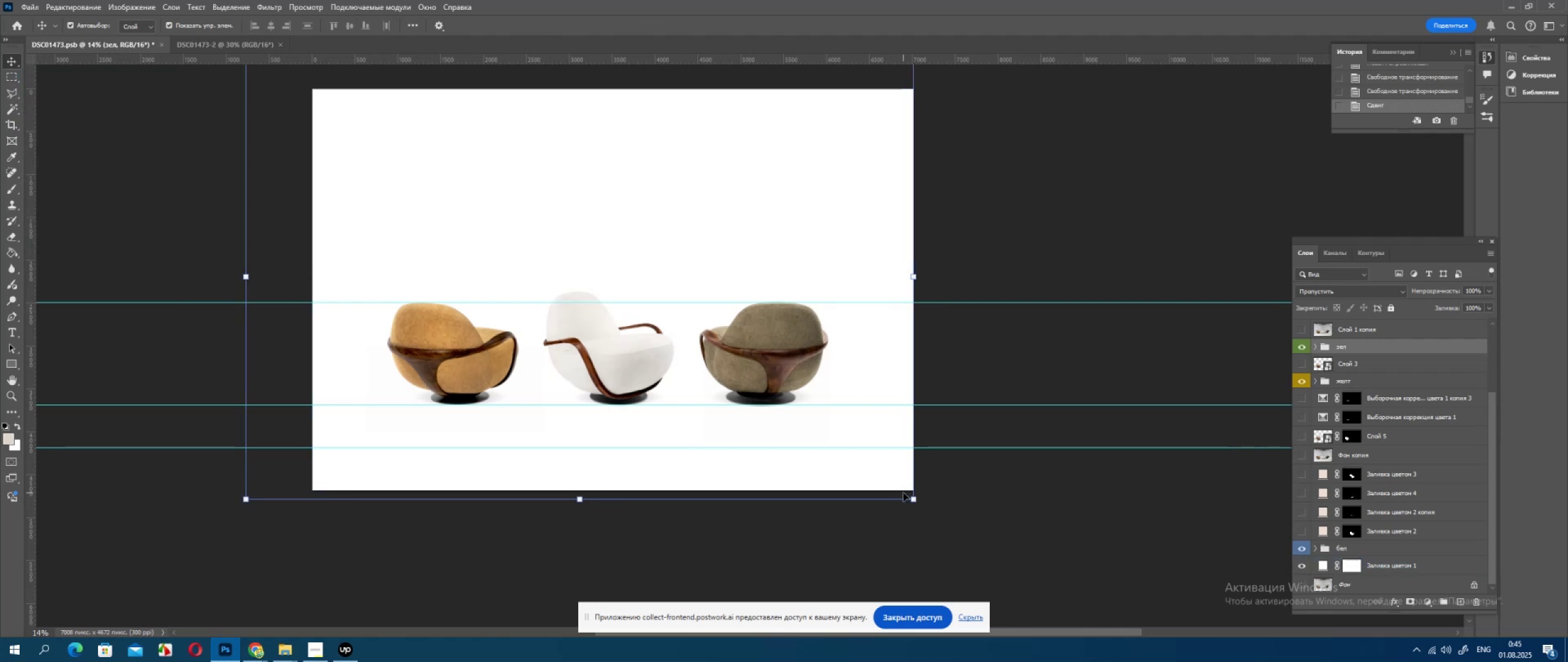 
key(Control+Z)
 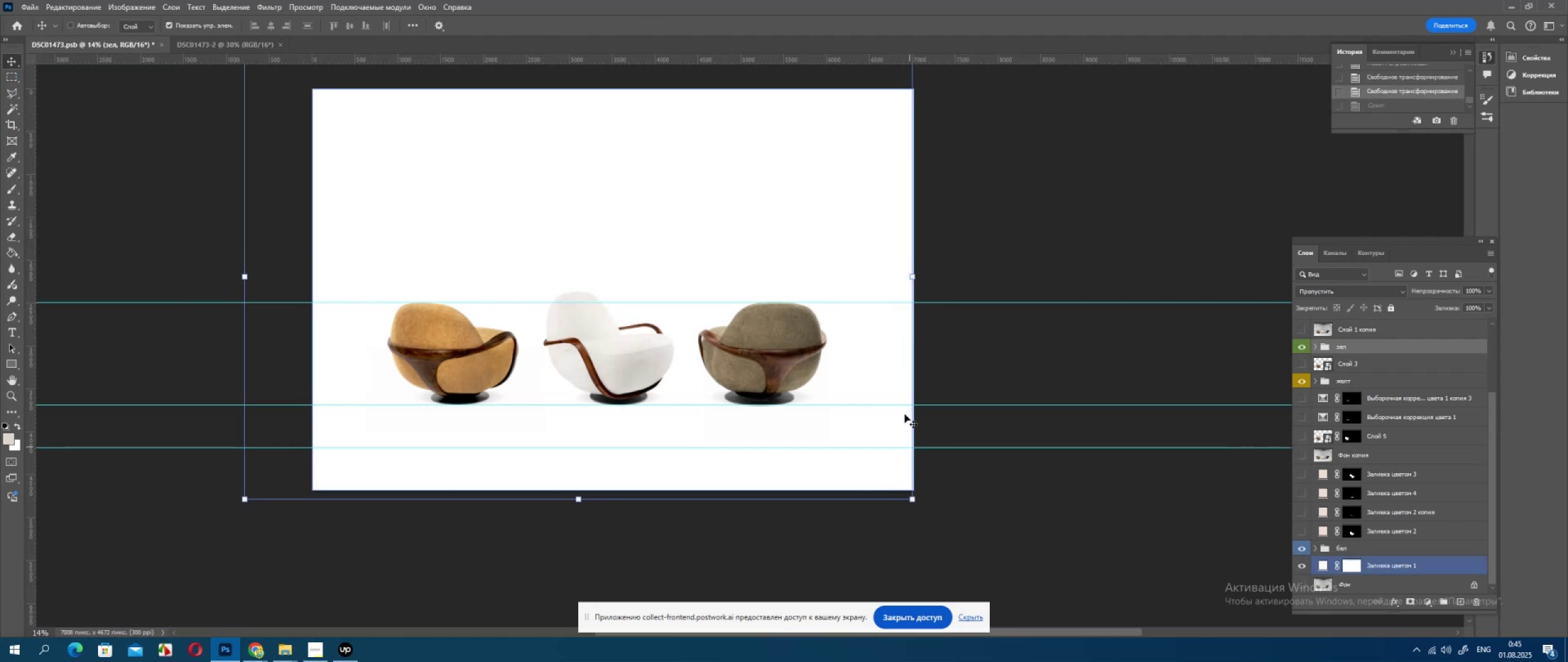 
key(Control+ControlLeft)
 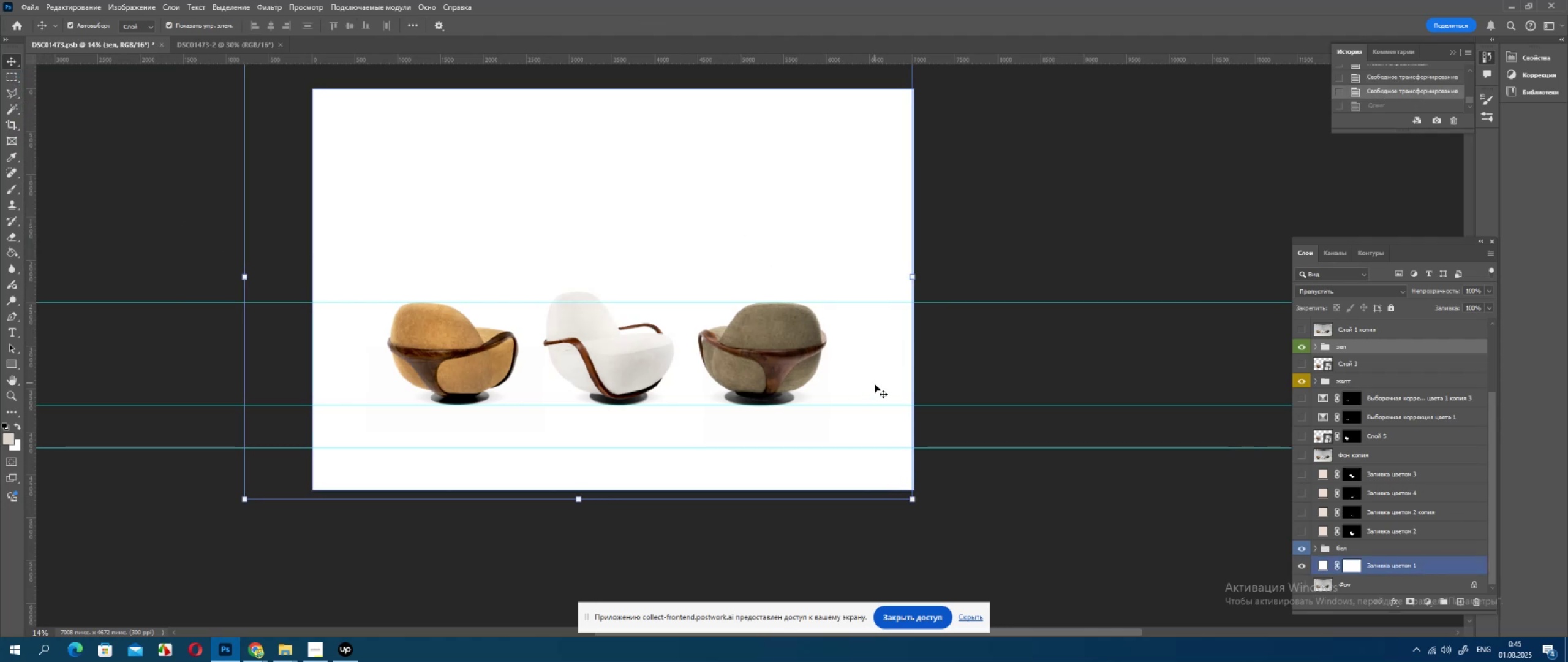 
key(Control+Z)
 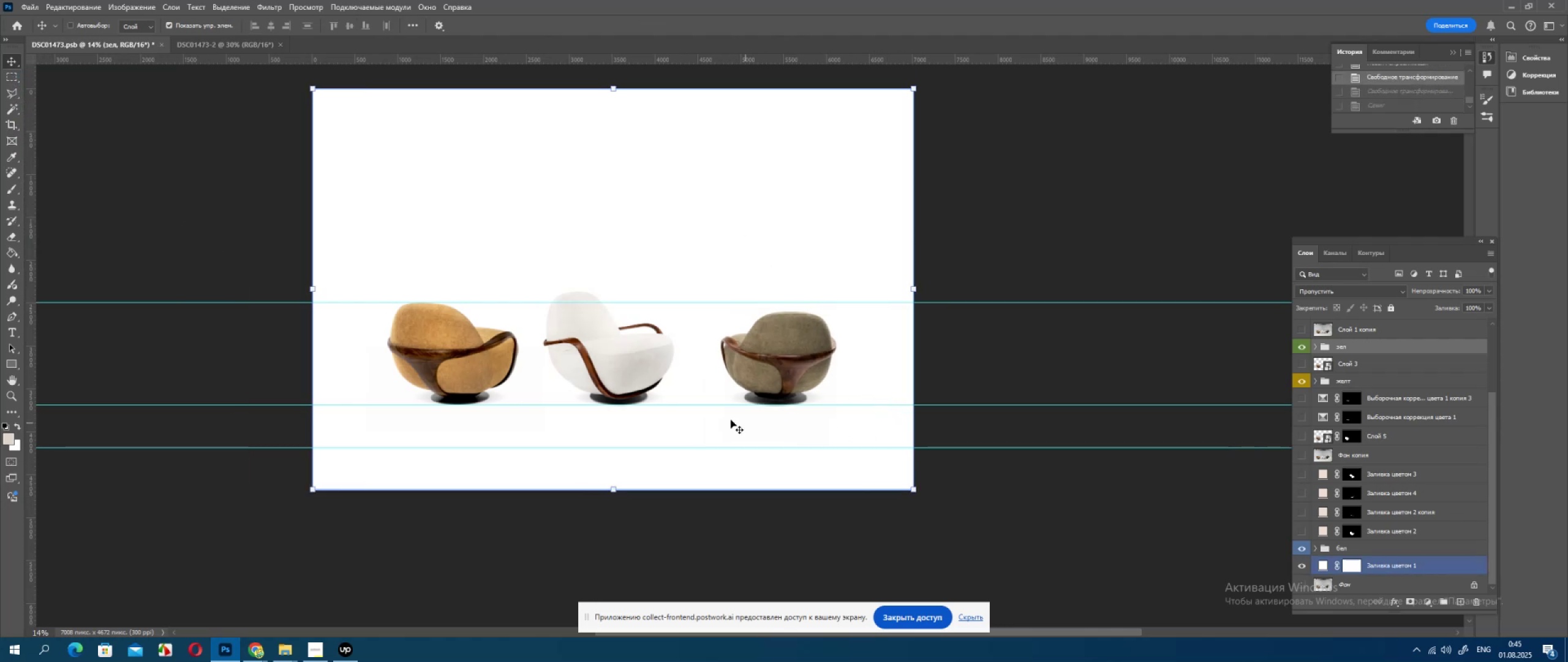 
hold_key(key=AltLeft, duration=0.5)
scroll: coordinate [674, 421], scroll_direction: up, amount: 3.0
 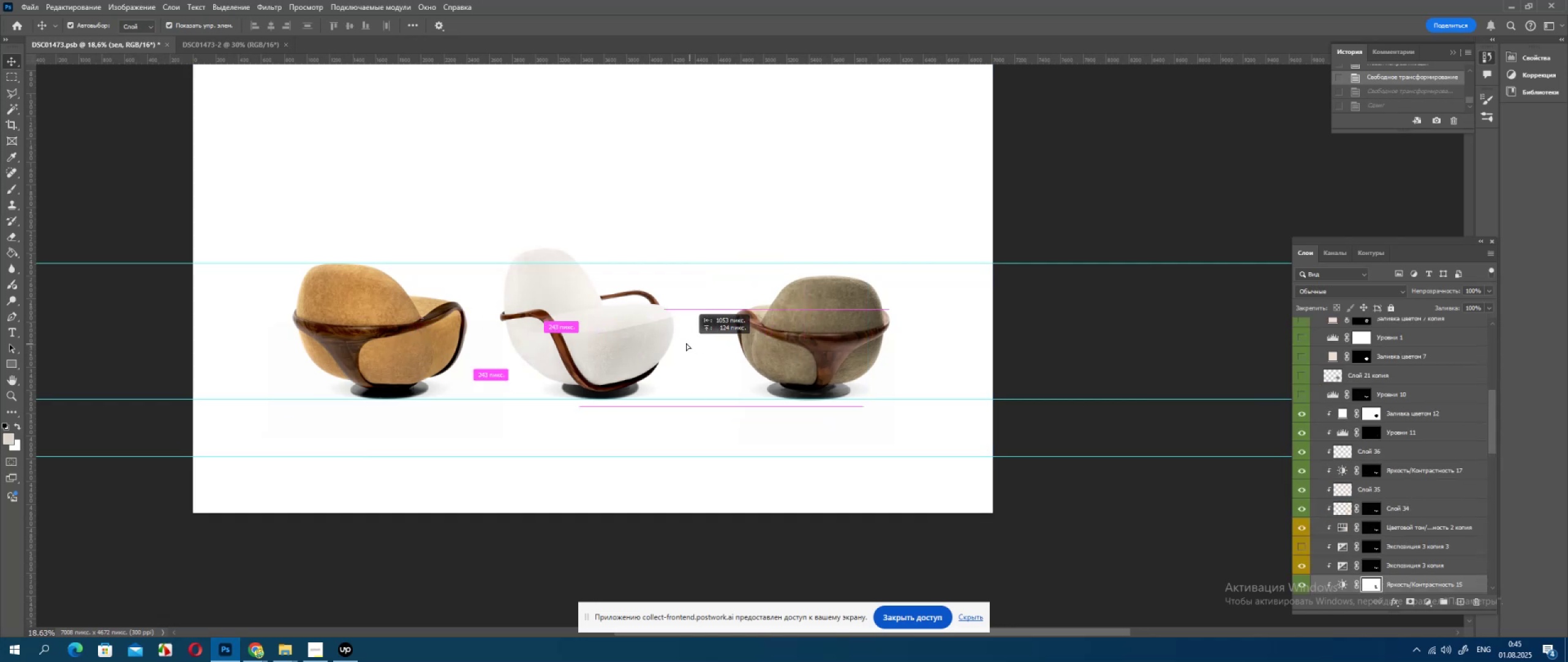 
key(Control+ControlLeft)
 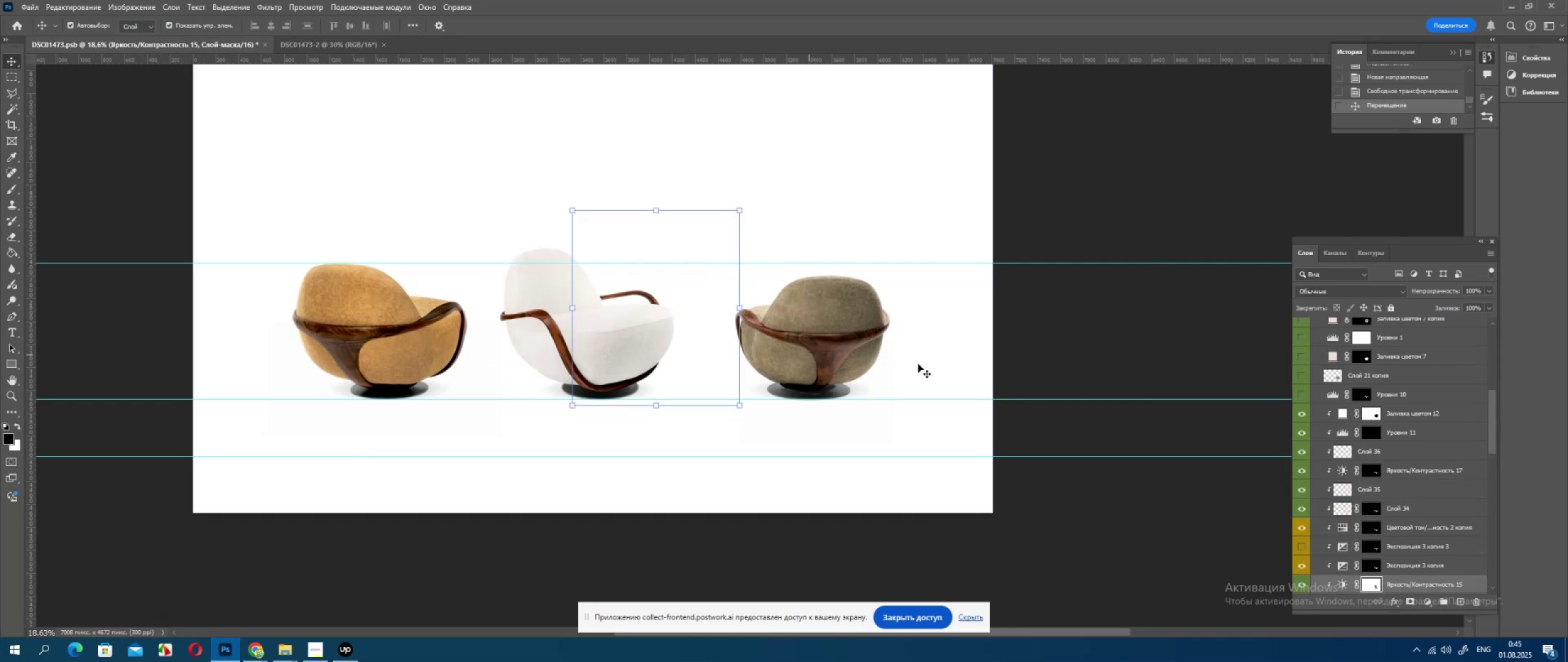 
key(Control+Z)
 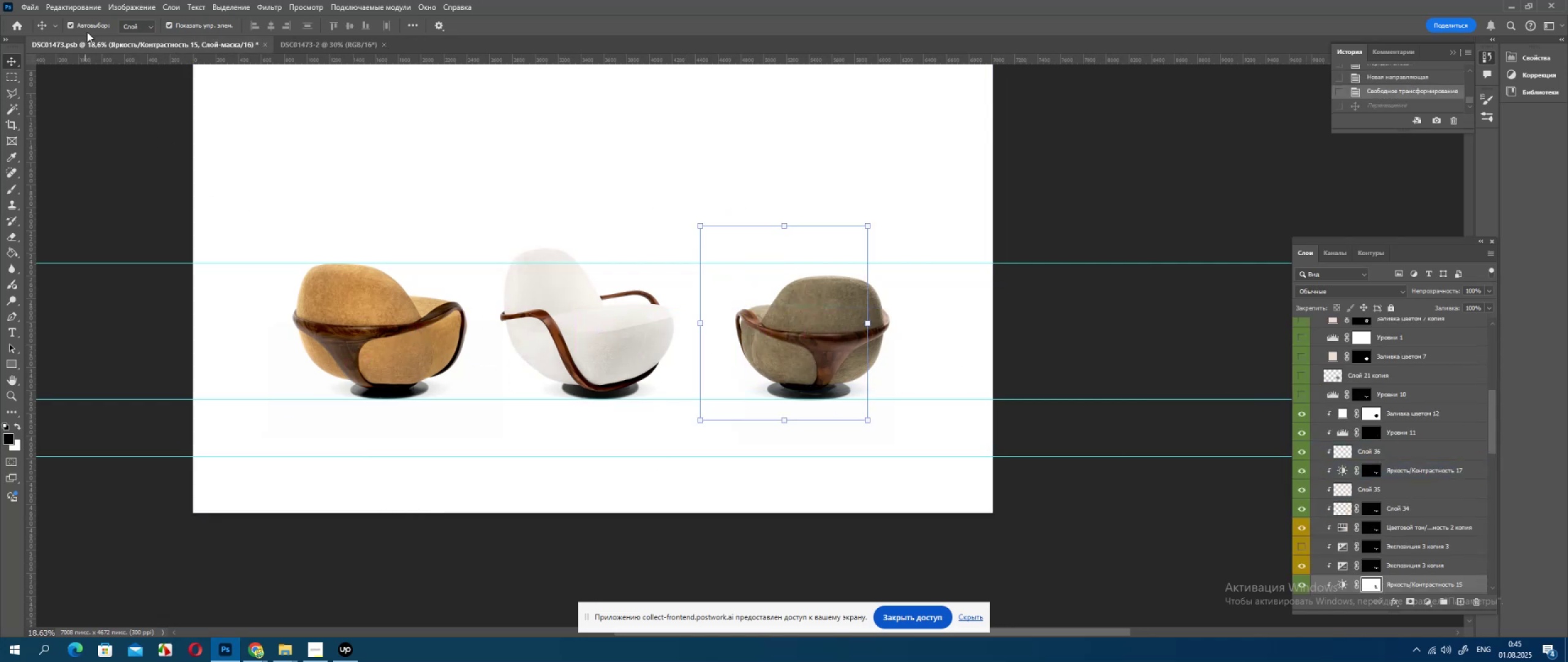 
left_click([75, 24])
 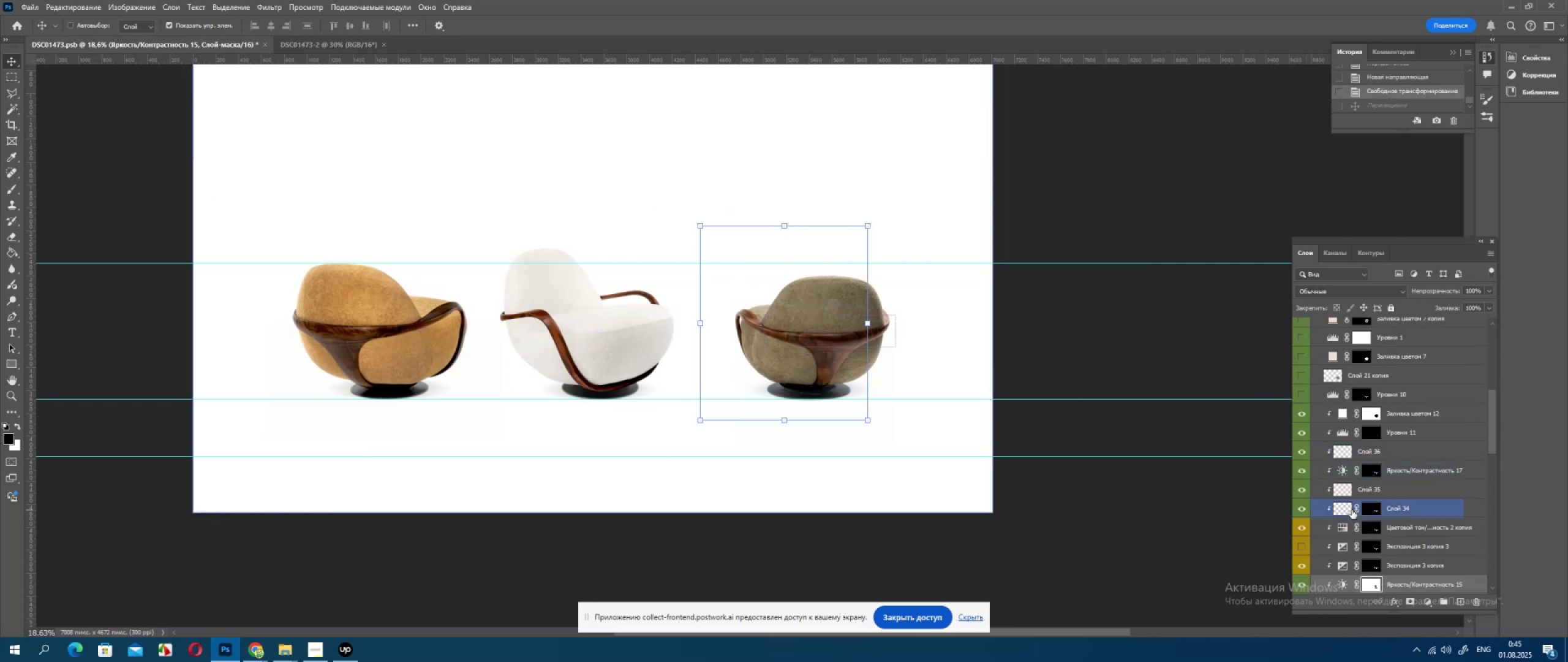 
scroll: coordinate [1333, 446], scroll_direction: up, amount: 9.0
 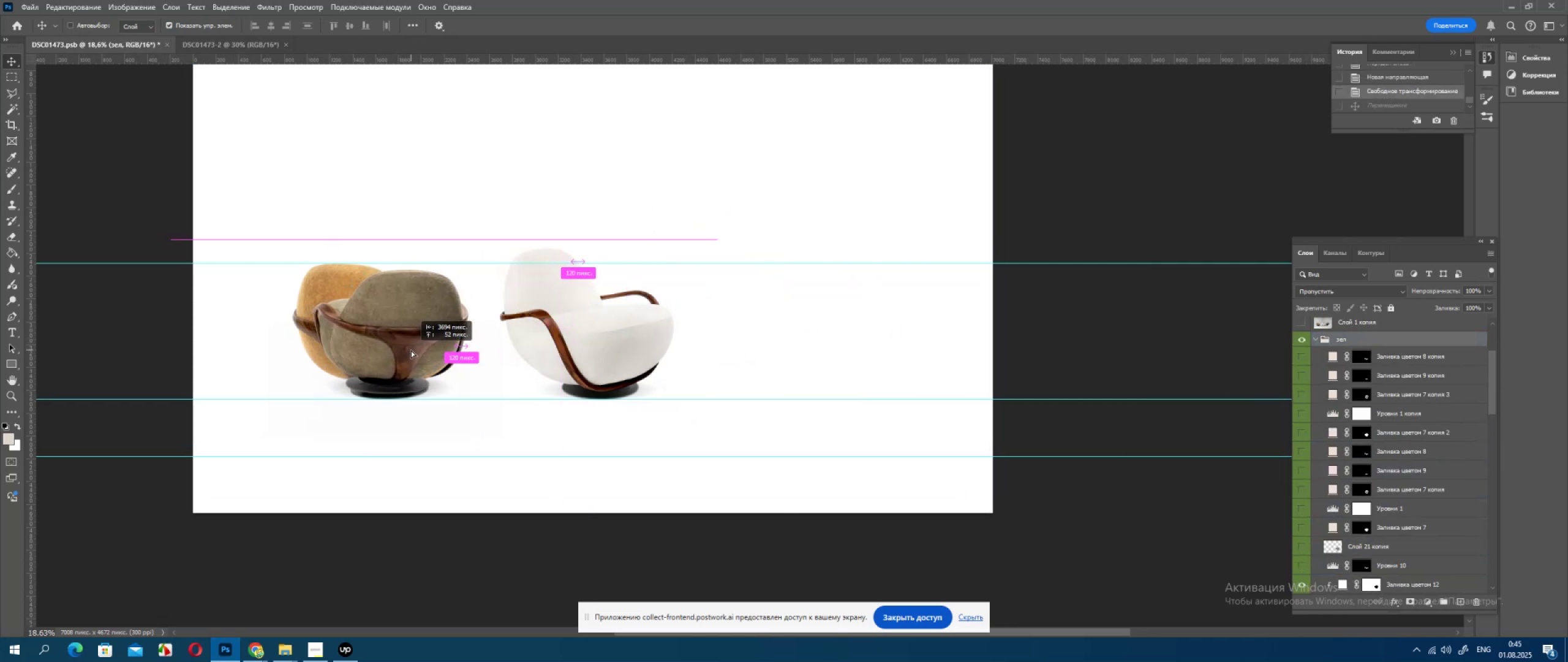 
wait(6.32)
 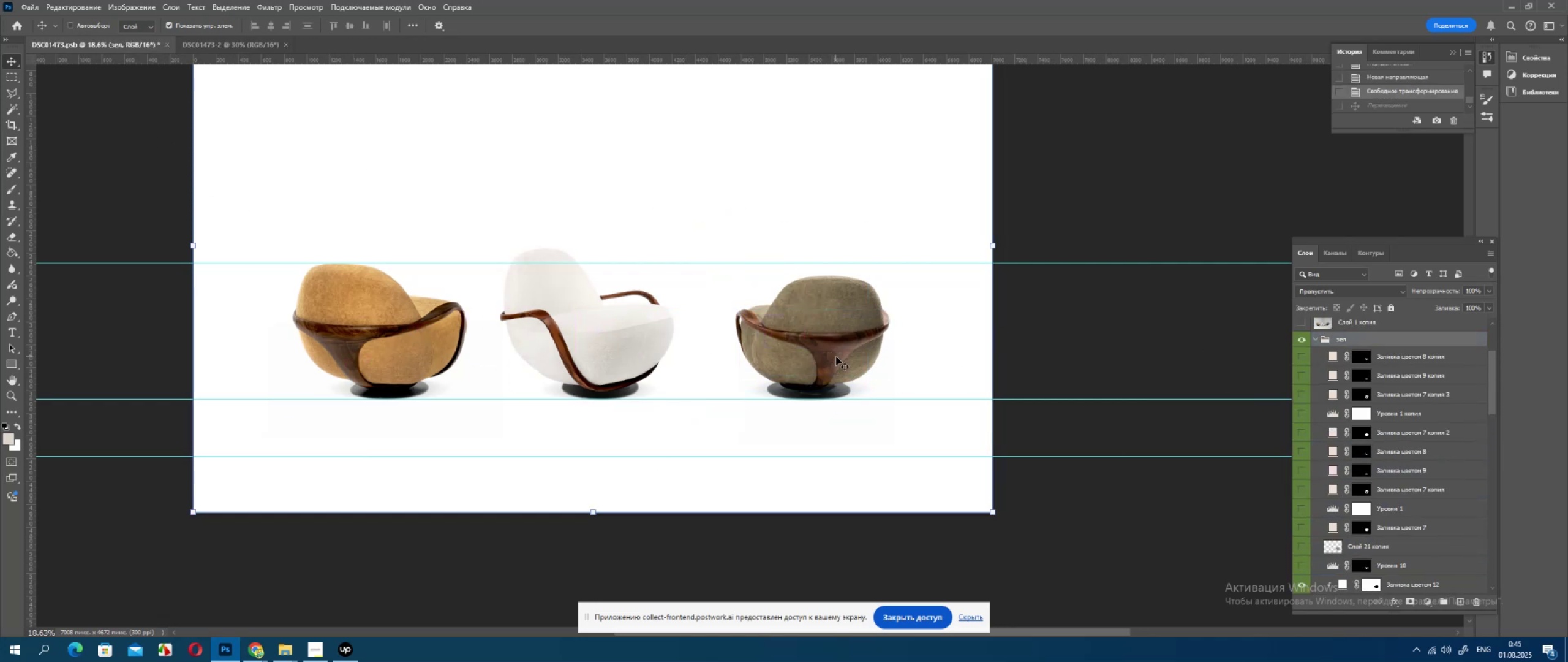 
key(ArrowDown)
 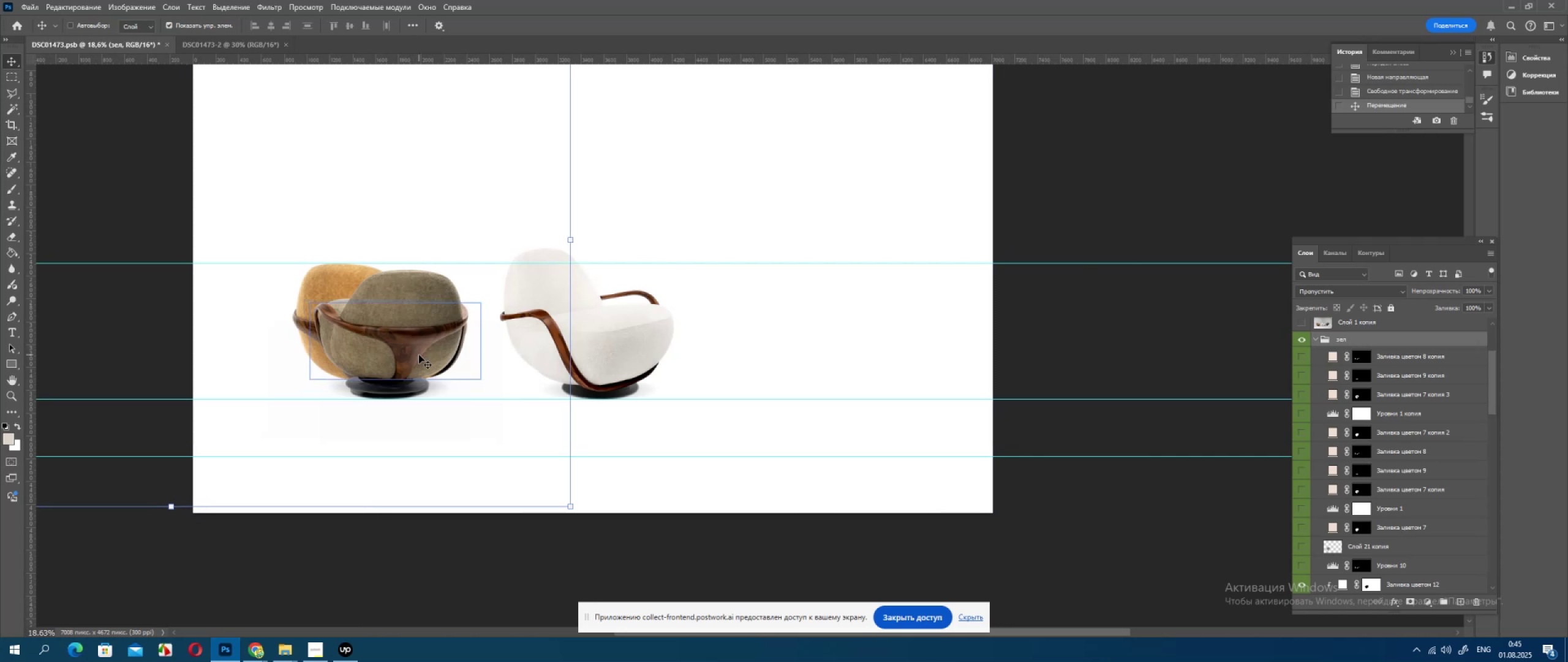 
key(ArrowDown)
 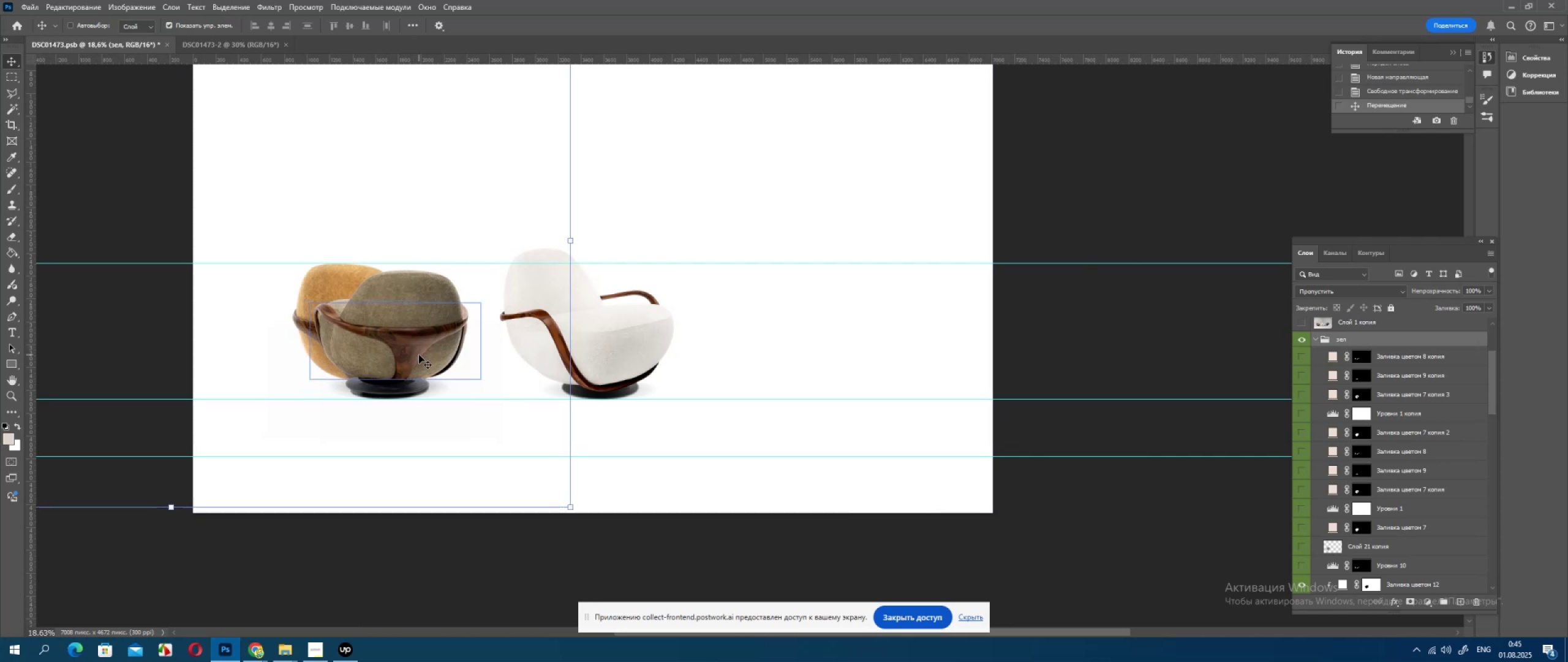 
key(ArrowDown)
 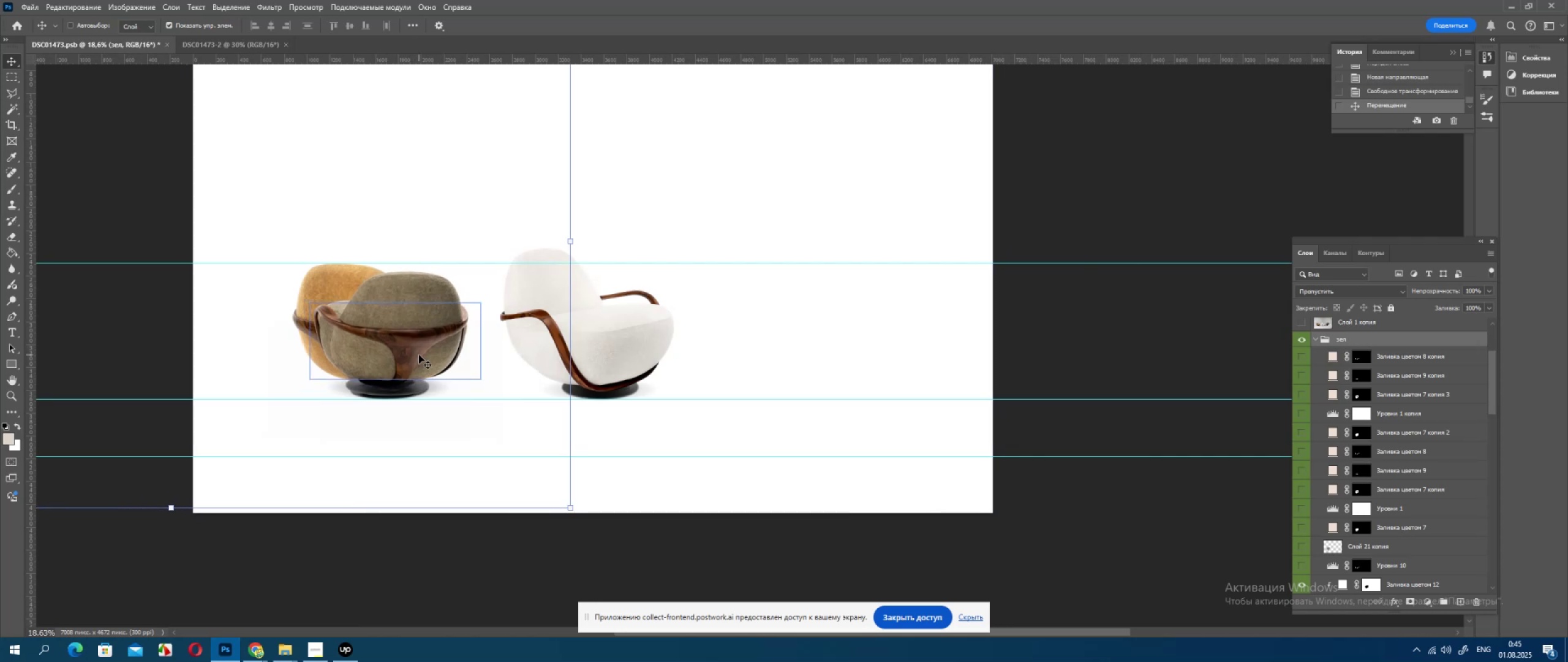 
key(ArrowDown)
 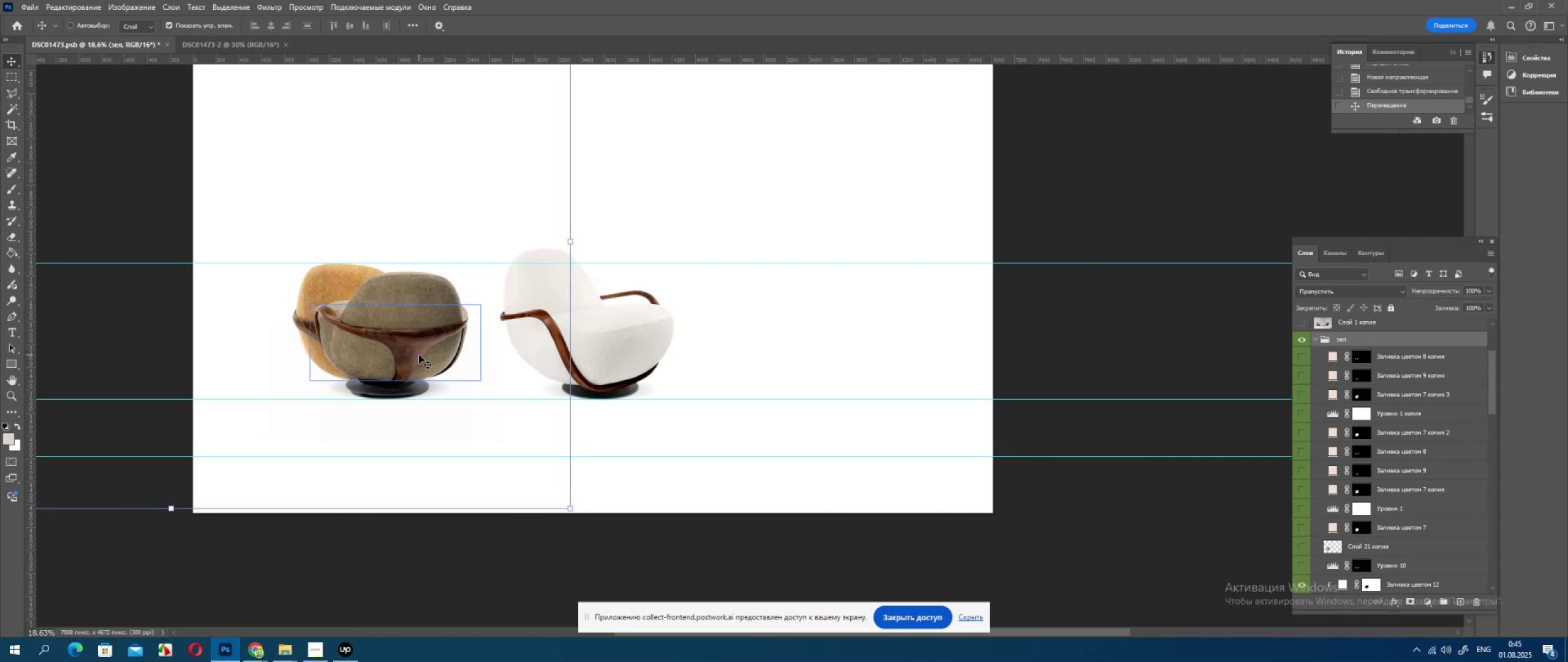 
hold_key(key=ArrowDown, duration=0.39)
 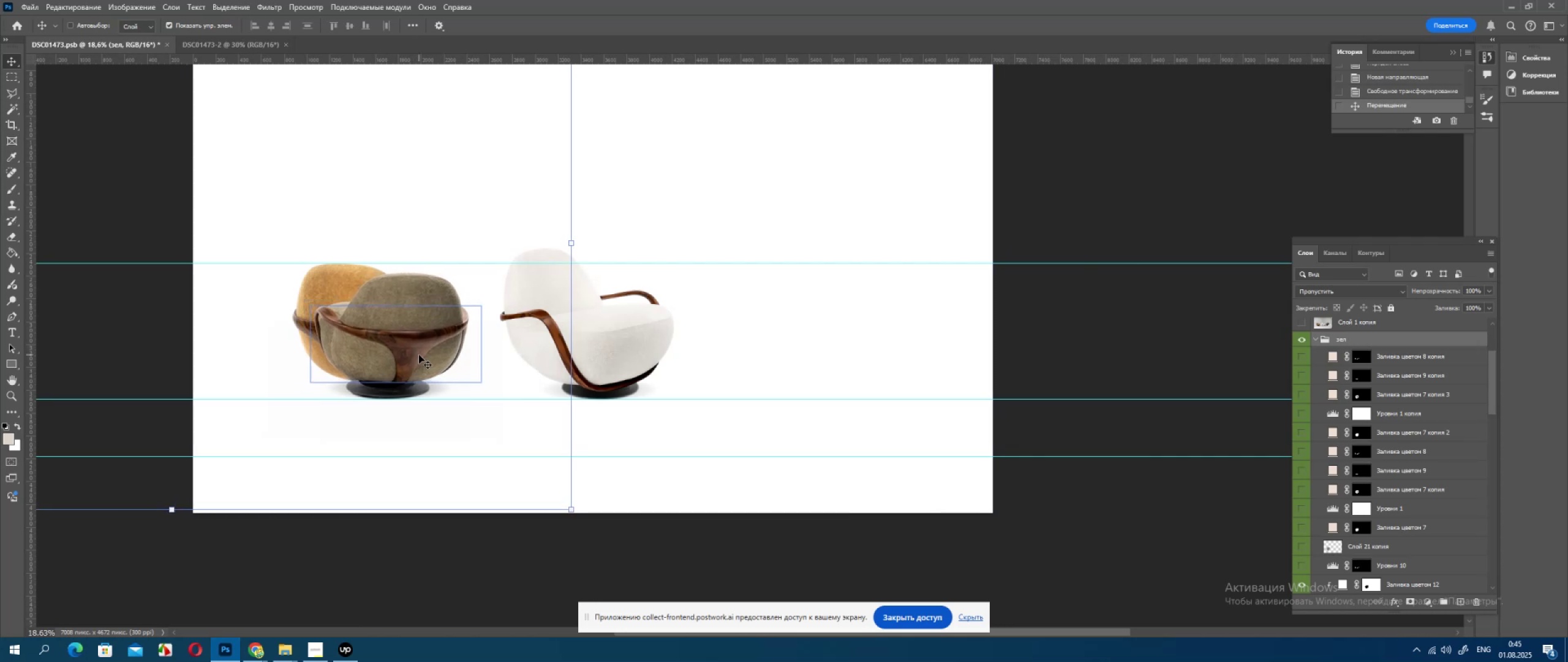 
key(ArrowRight)
 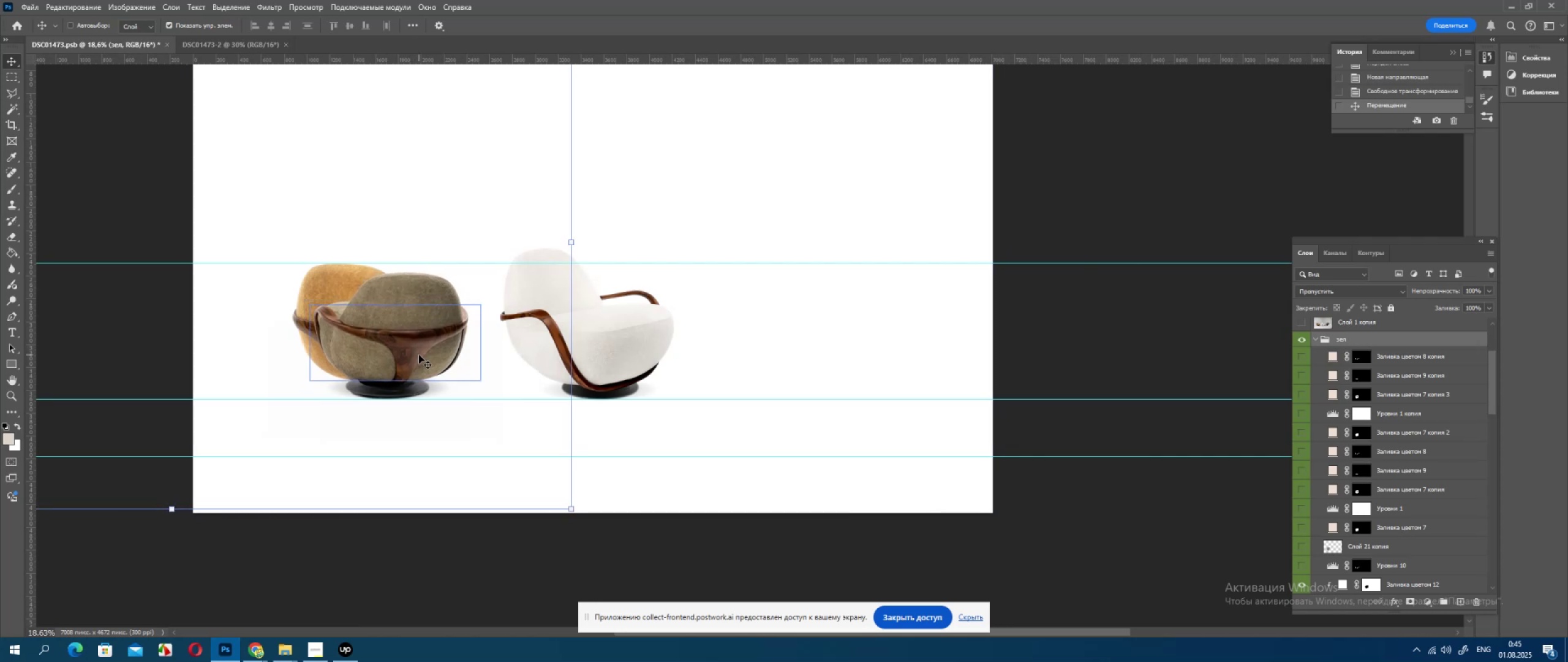 
key(ArrowDown)
 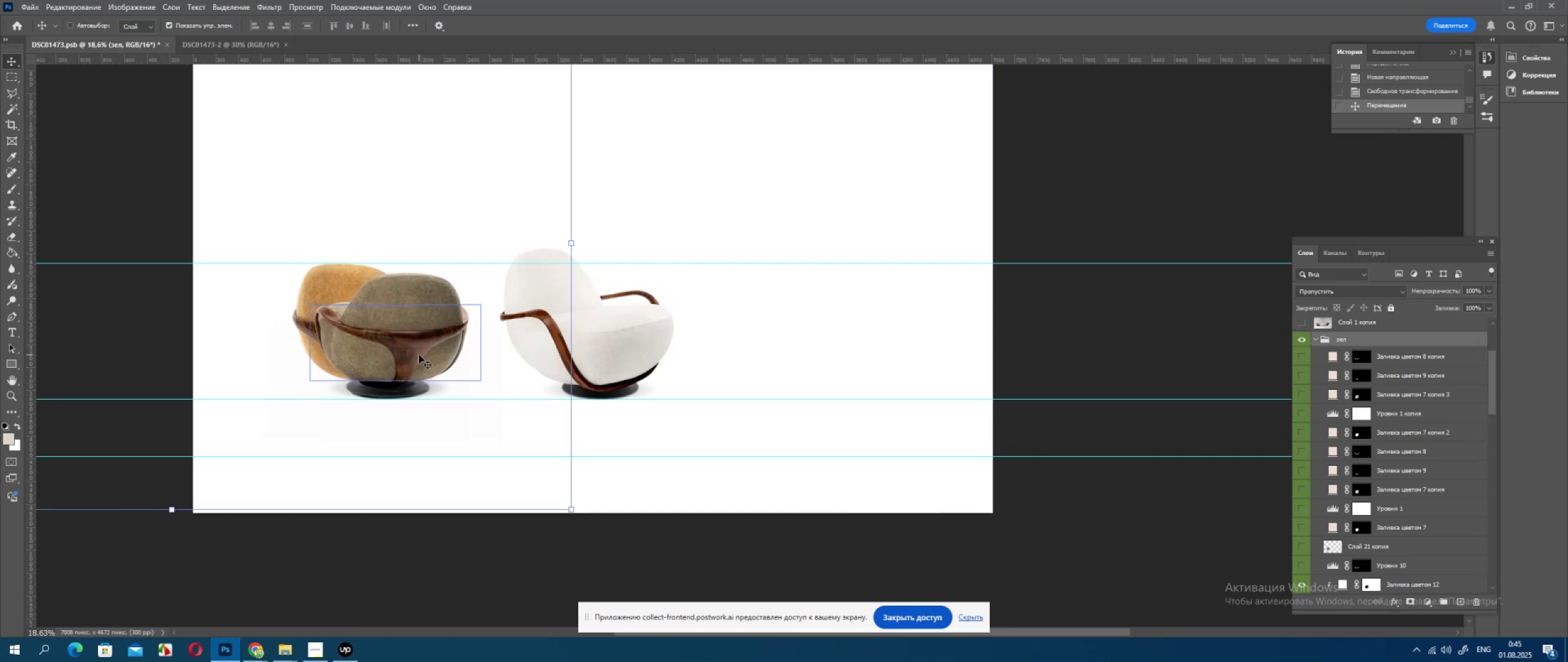 
key(ArrowDown)
 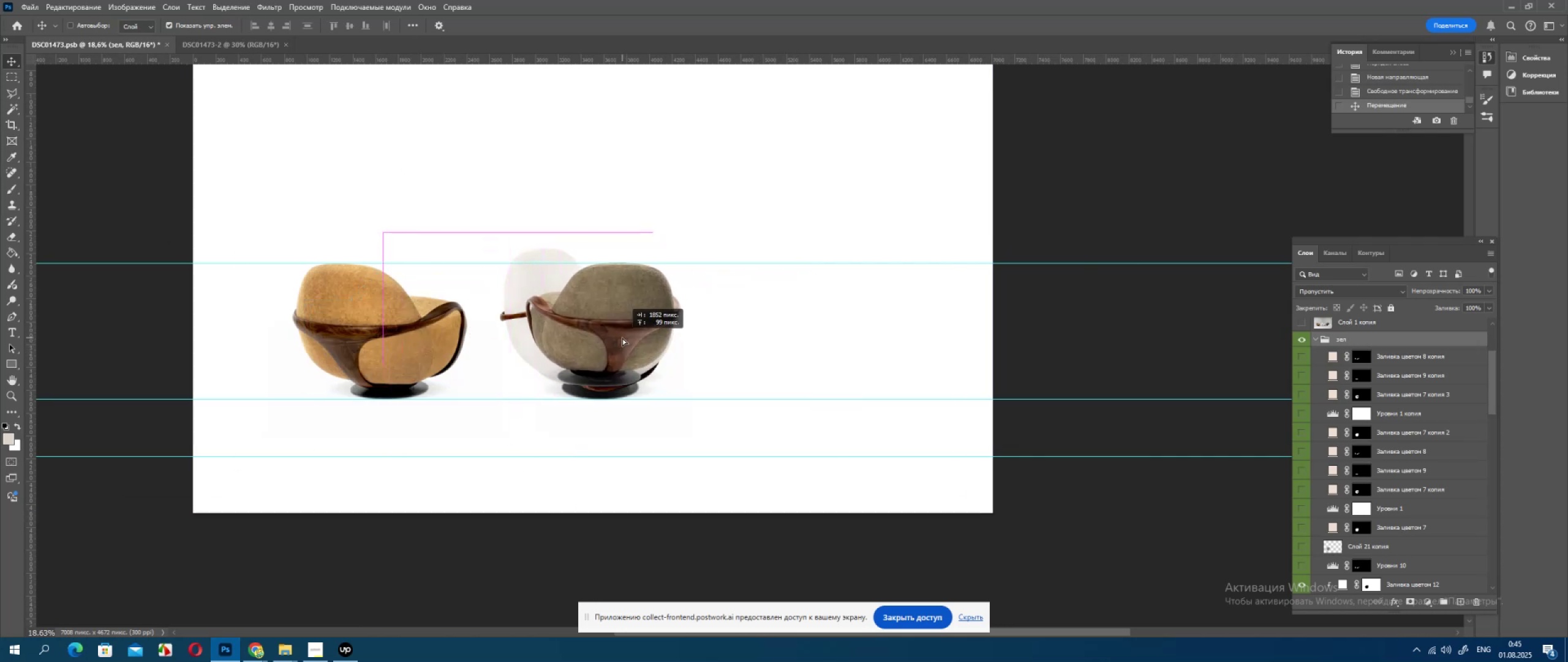 
wait(10.6)
 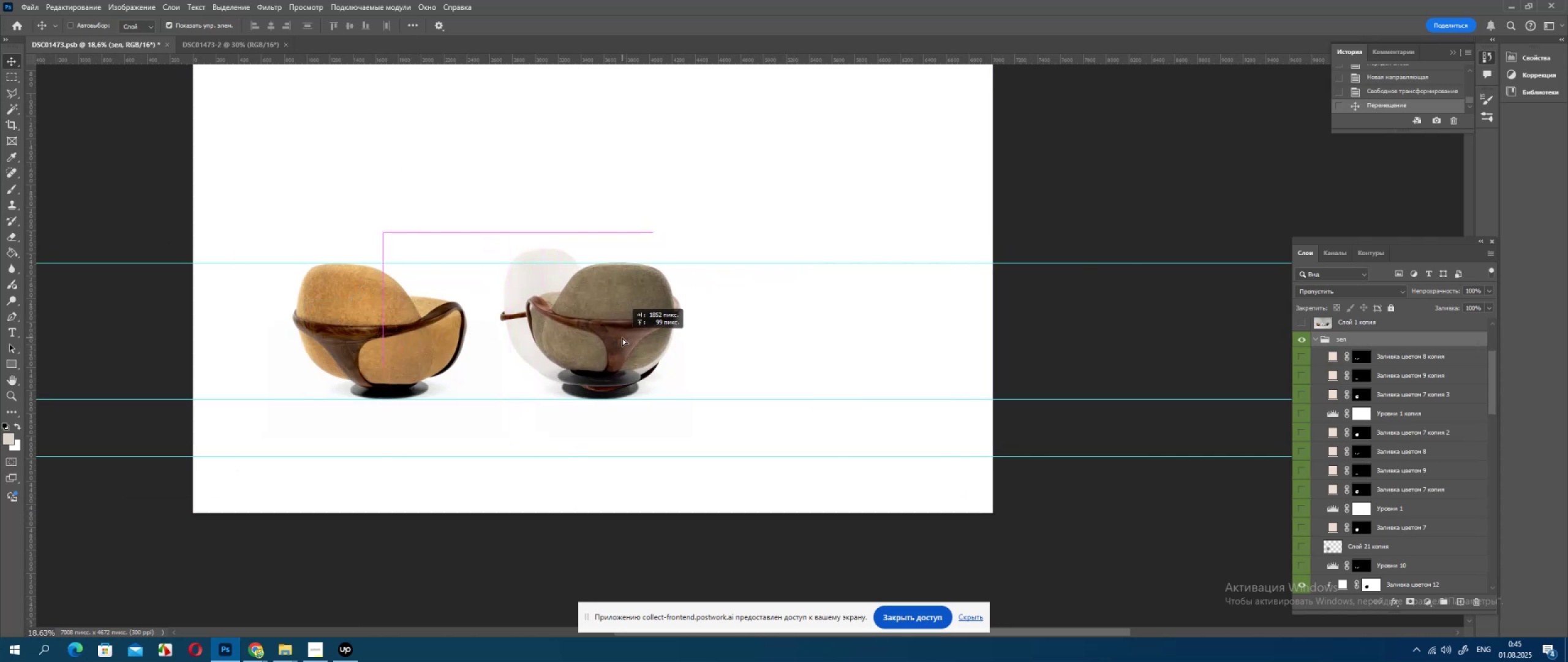 
key(ArrowDown)
 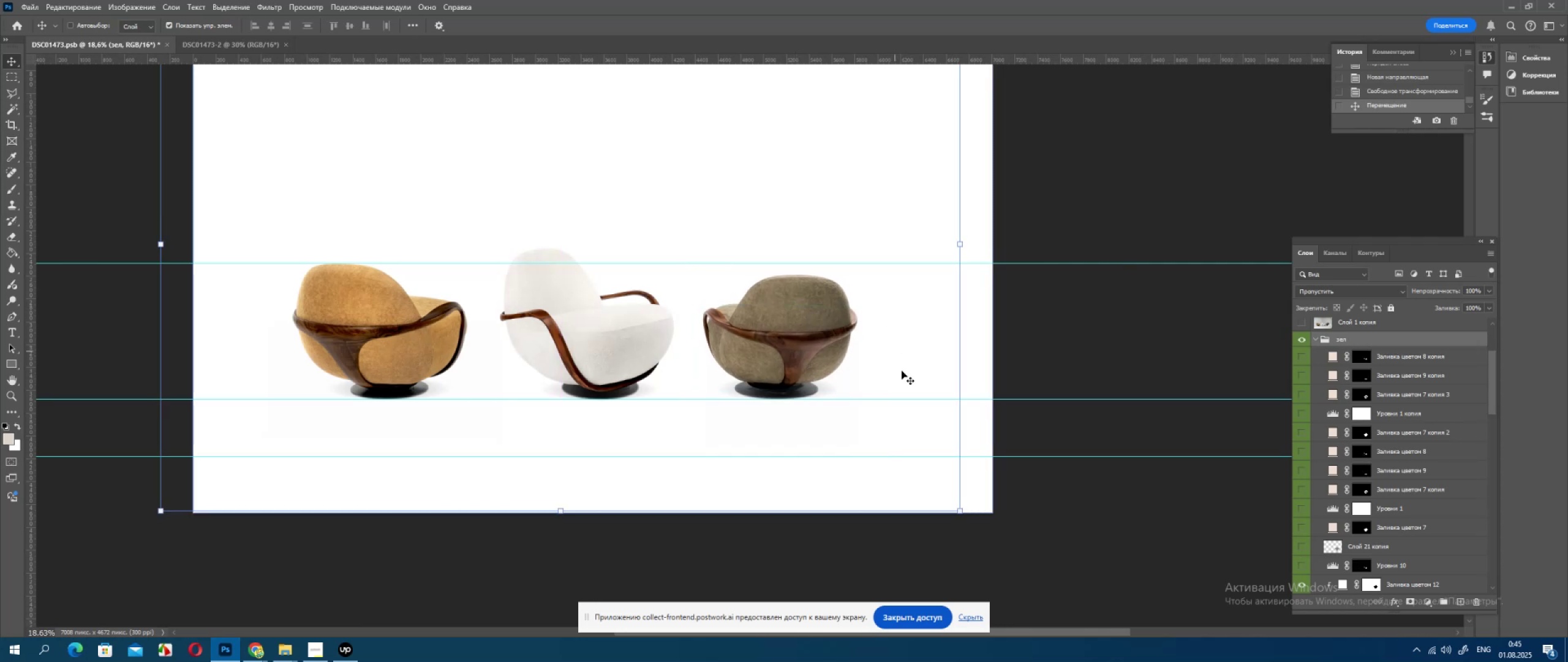 
hold_key(key=AltLeft, duration=0.45)
scroll: coordinate [895, 417], scroll_direction: down, amount: 4.0
 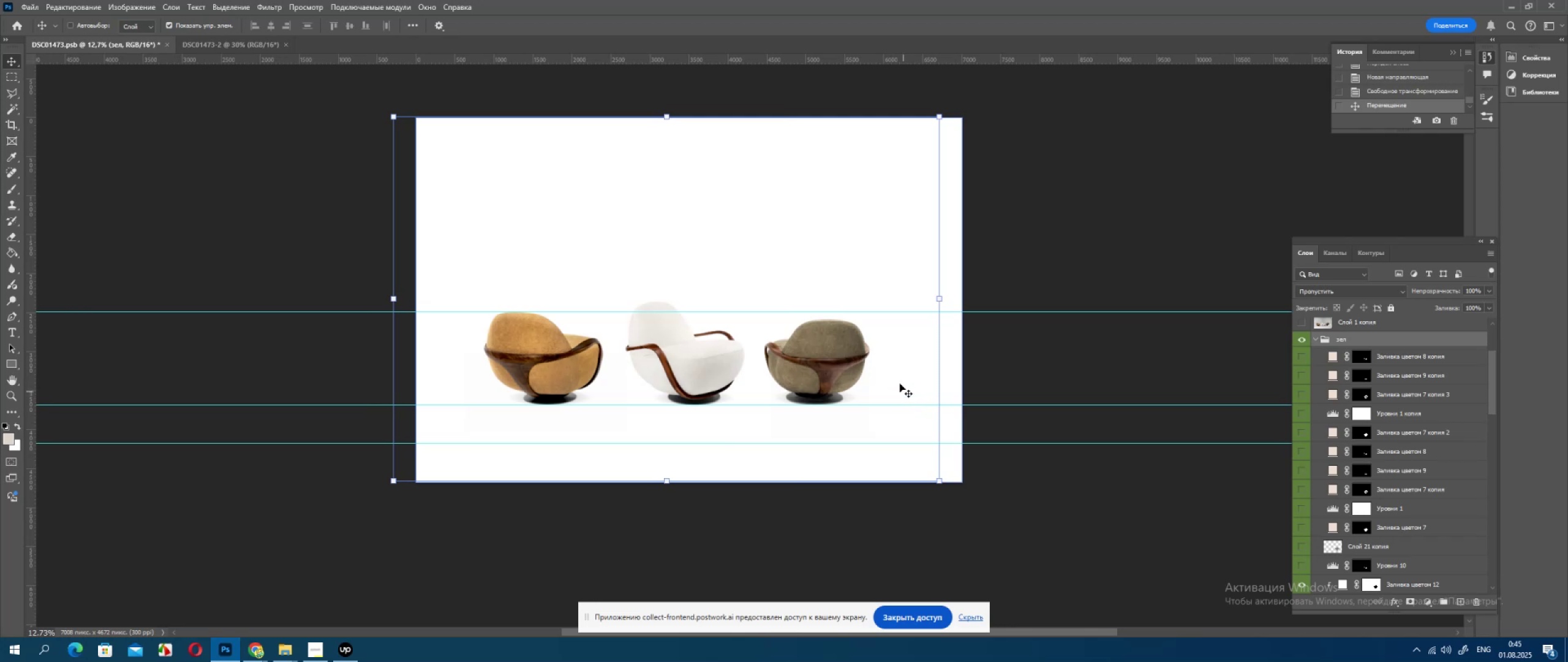 
wait(11.63)
 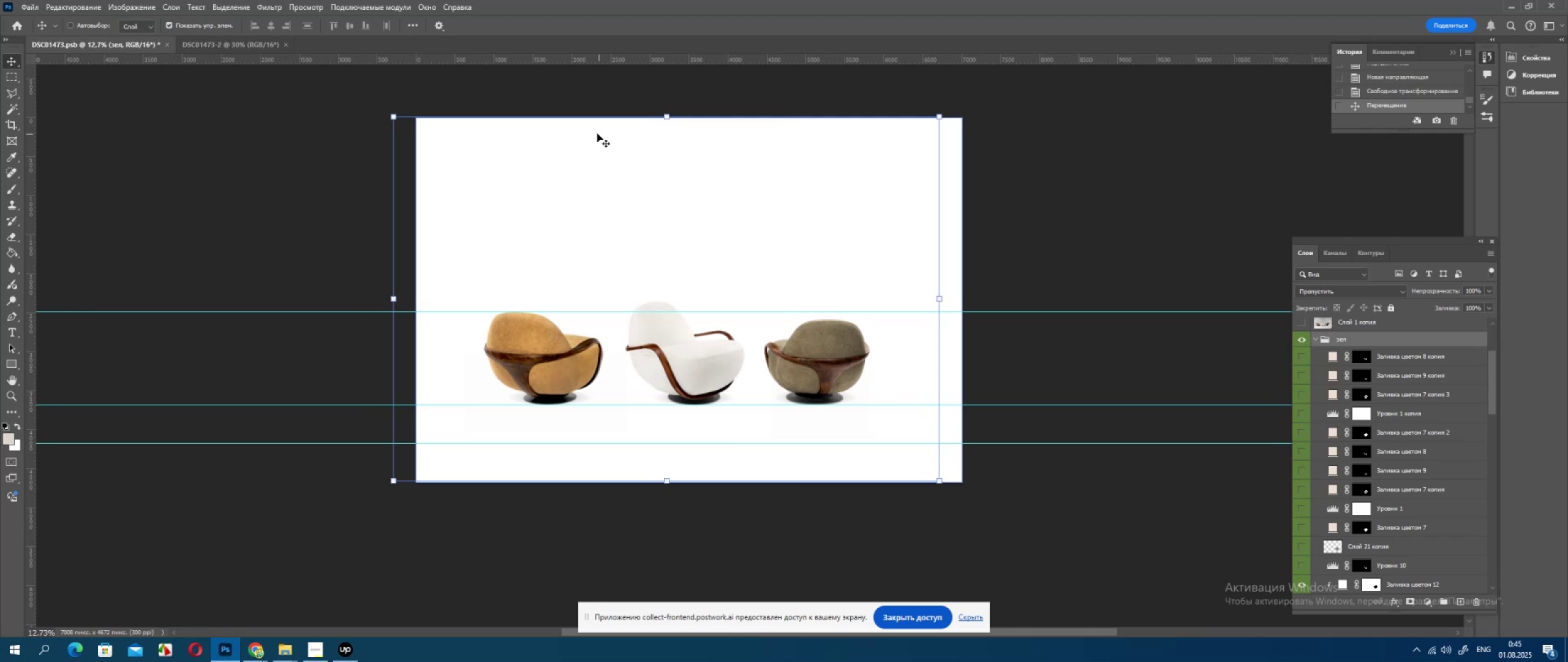 
key(Control+H)
 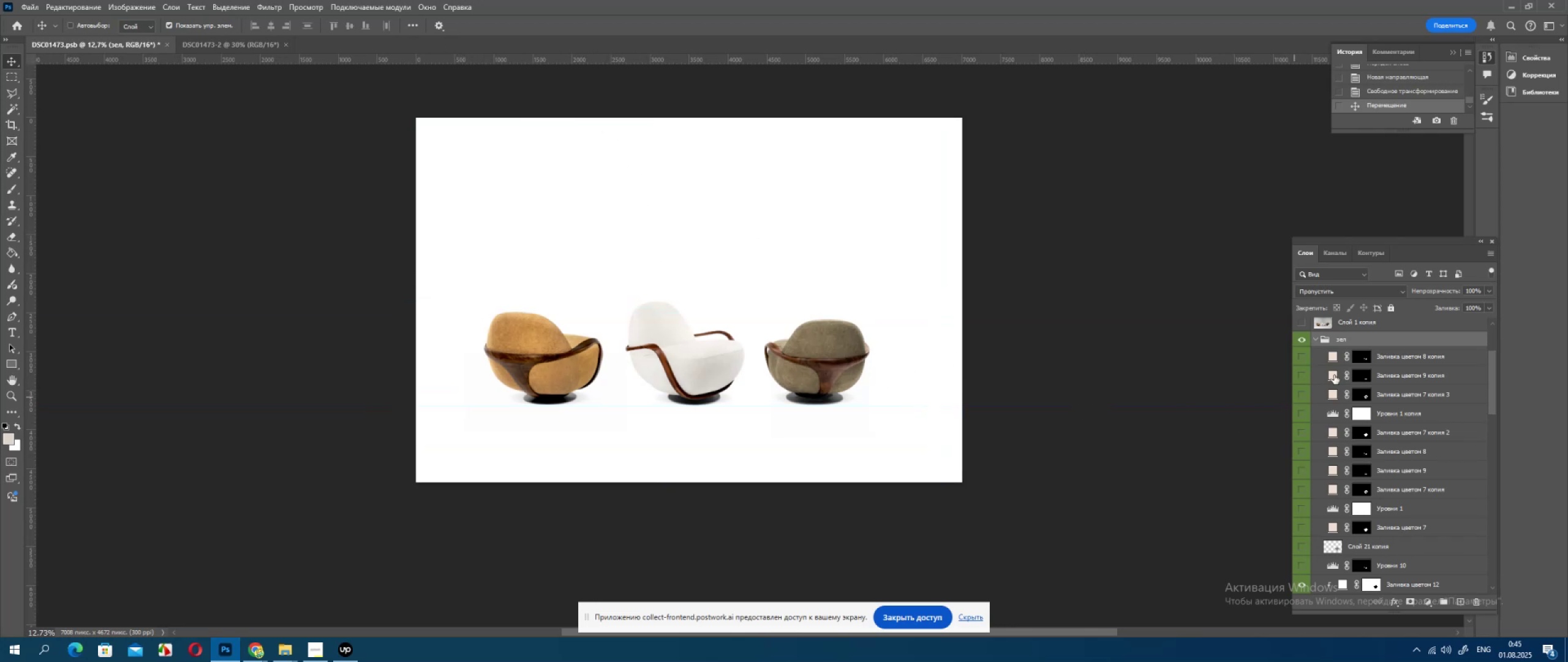 
scroll: coordinate [1372, 378], scroll_direction: up, amount: 2.0
 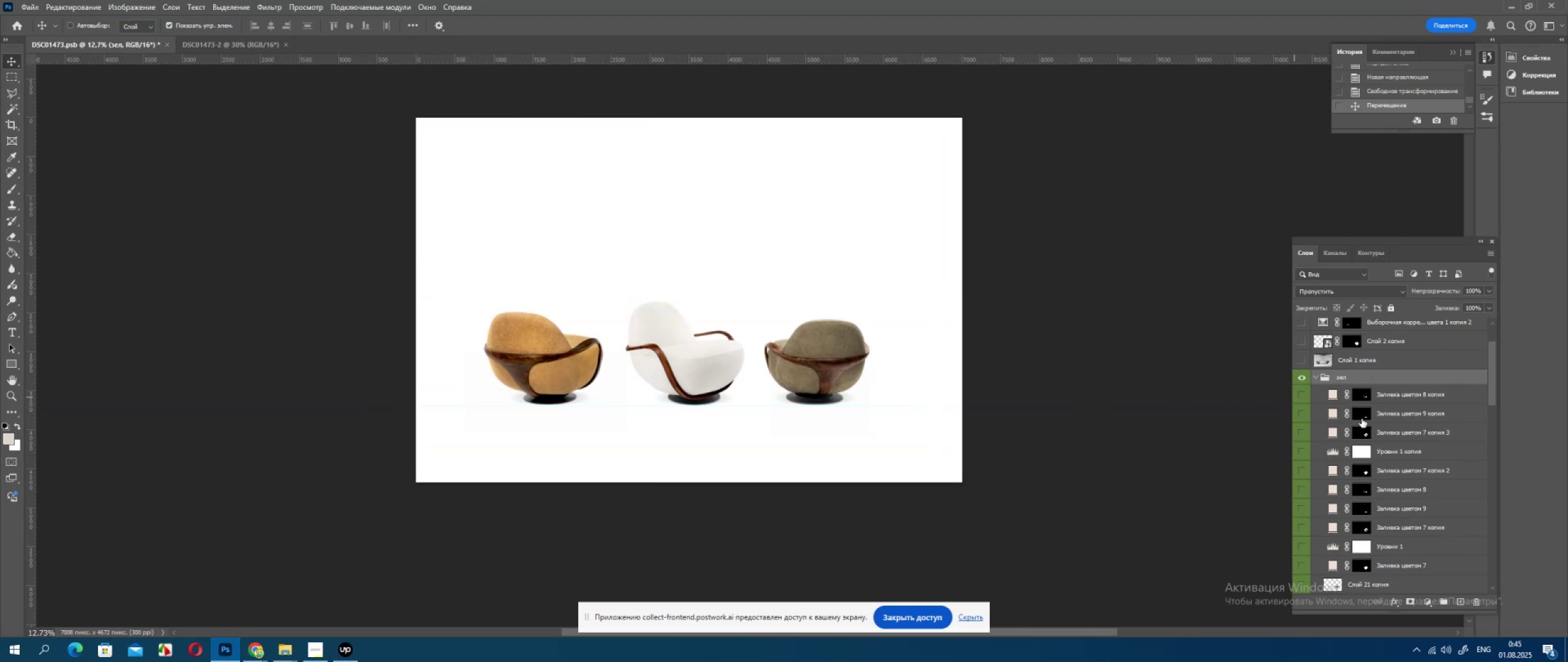 
hold_key(key=ControlLeft, duration=0.37)
left_click([1365, 435])
 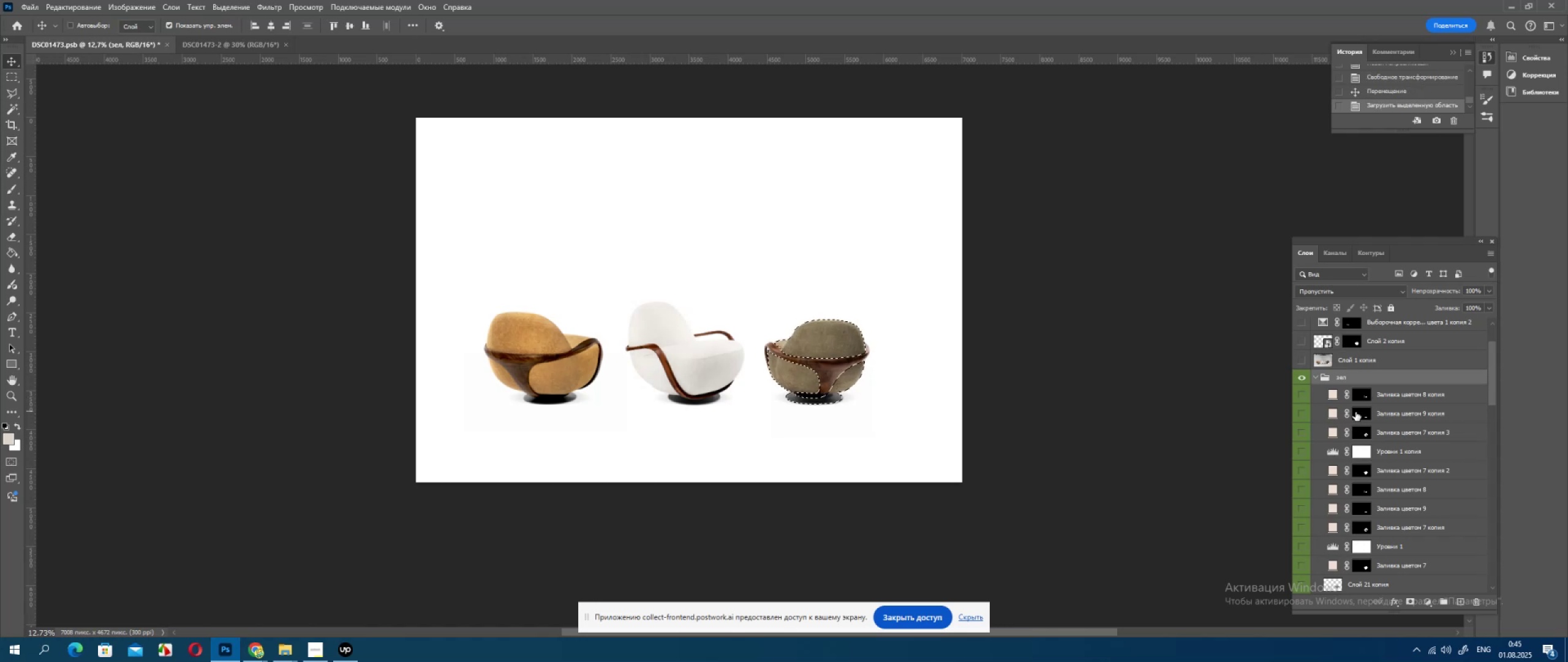 
hold_key(key=ControlLeft, duration=1.02)
left_click([1368, 466])
 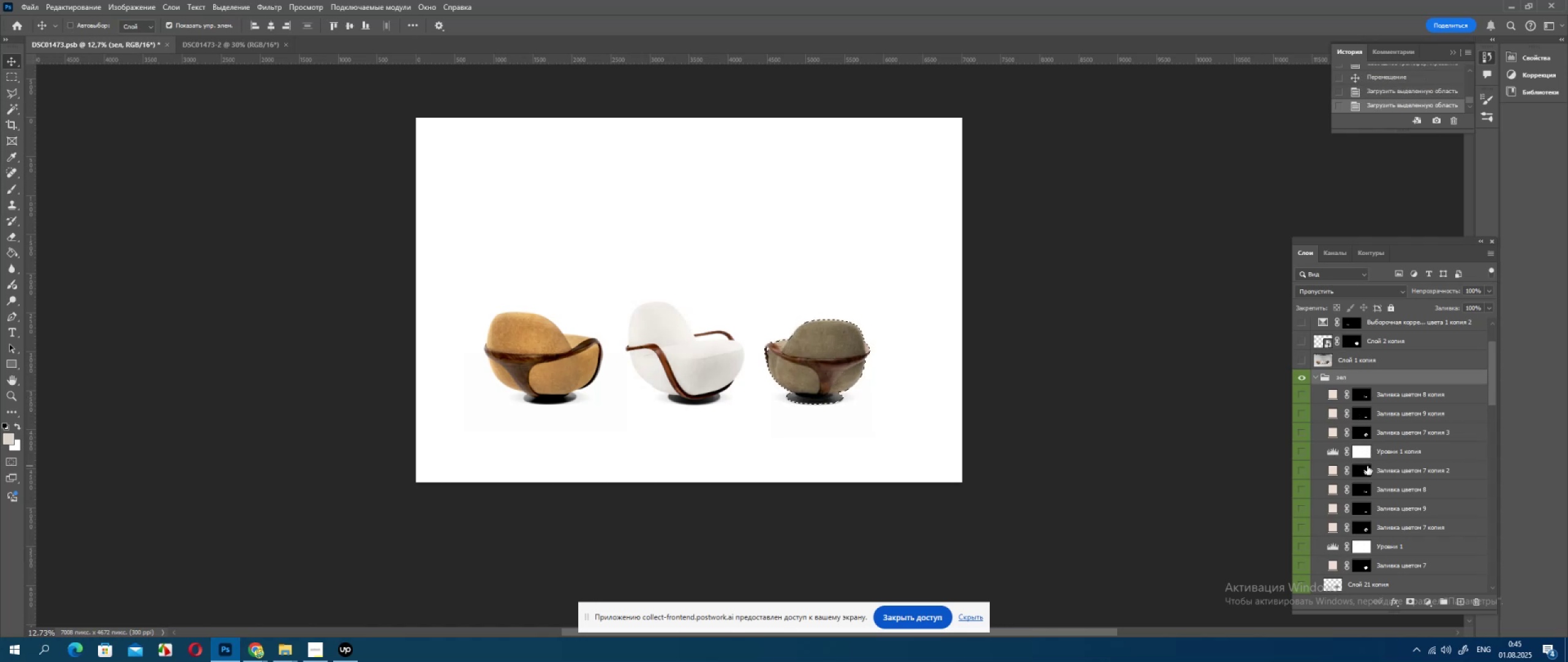 
hold_key(key=ControlLeft, duration=0.66)
 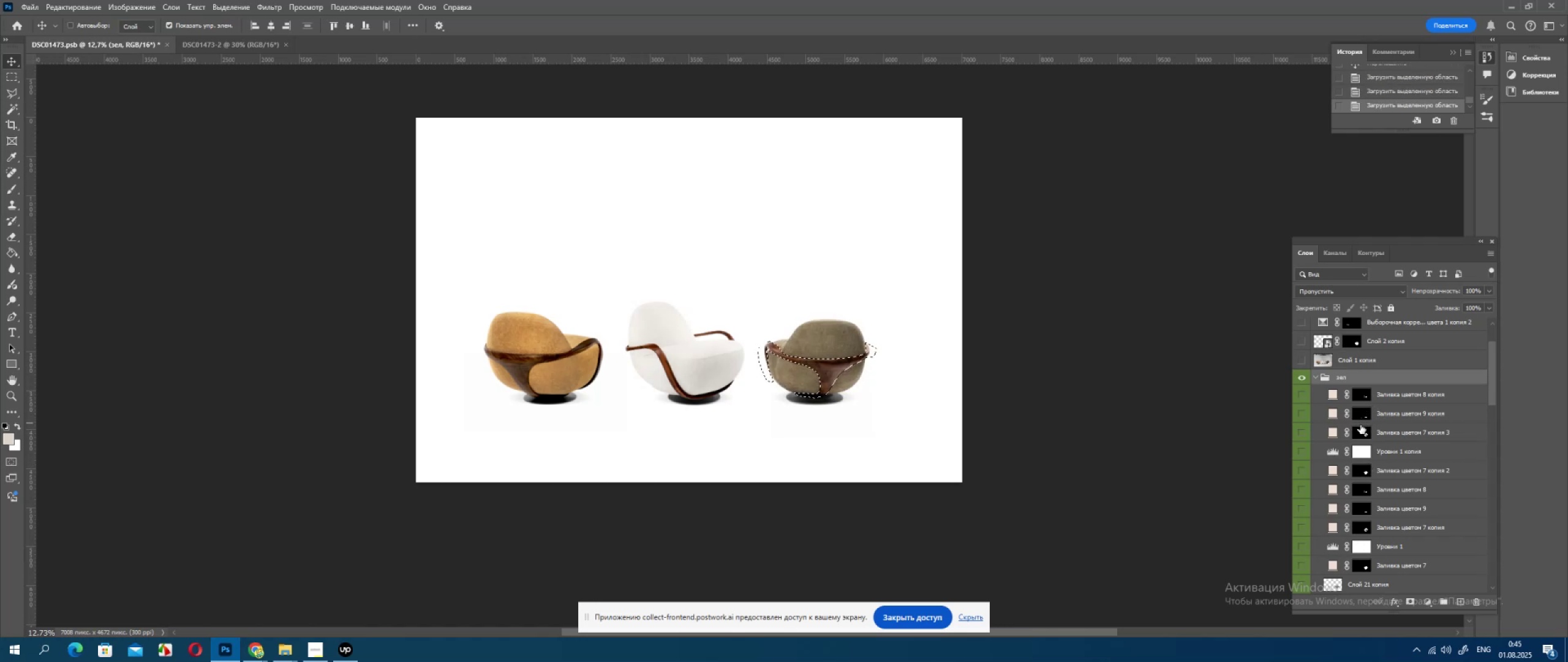 
hold_key(key=ControlLeft, duration=0.63)
 